 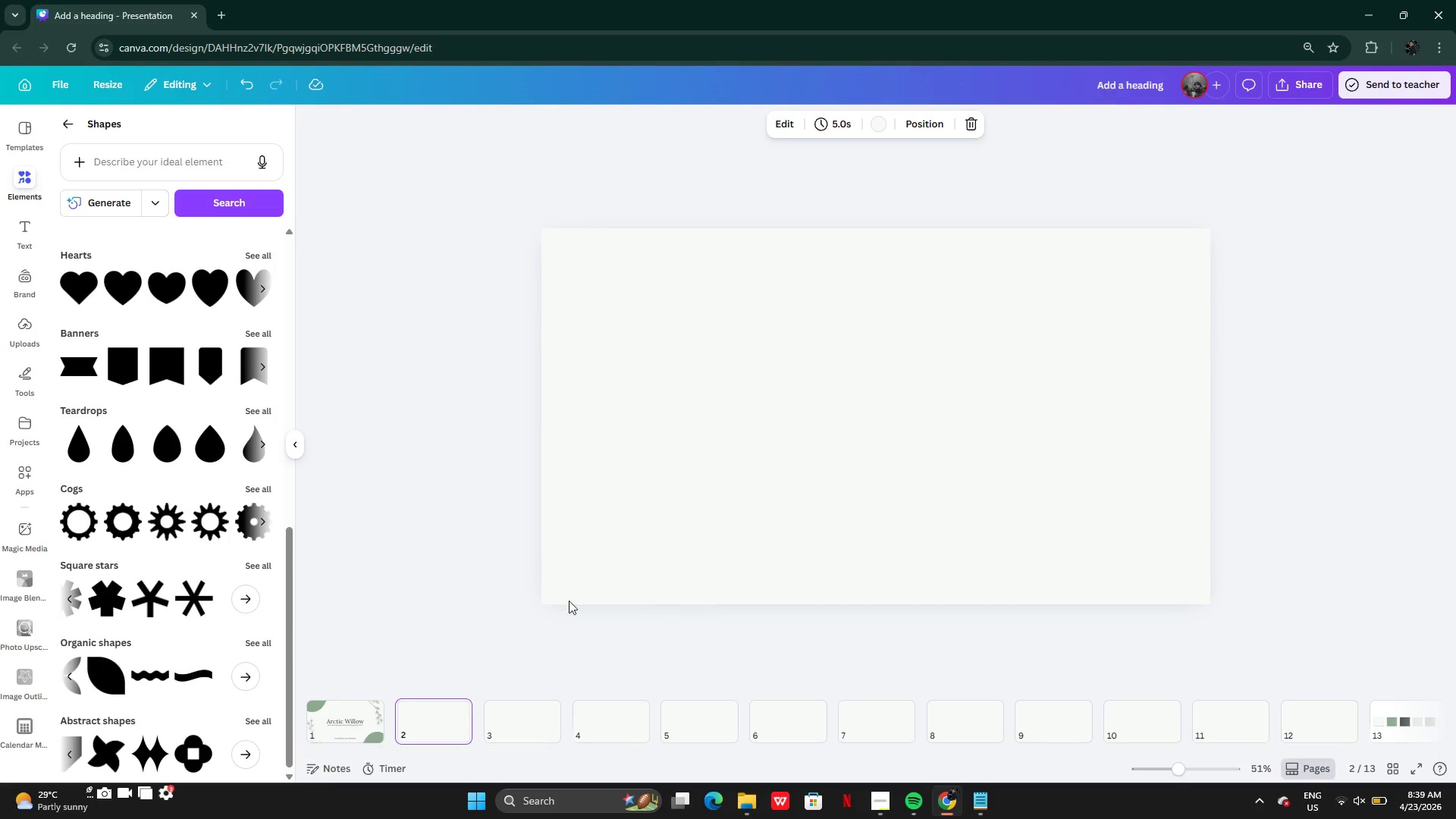 
left_click([64, 127])
 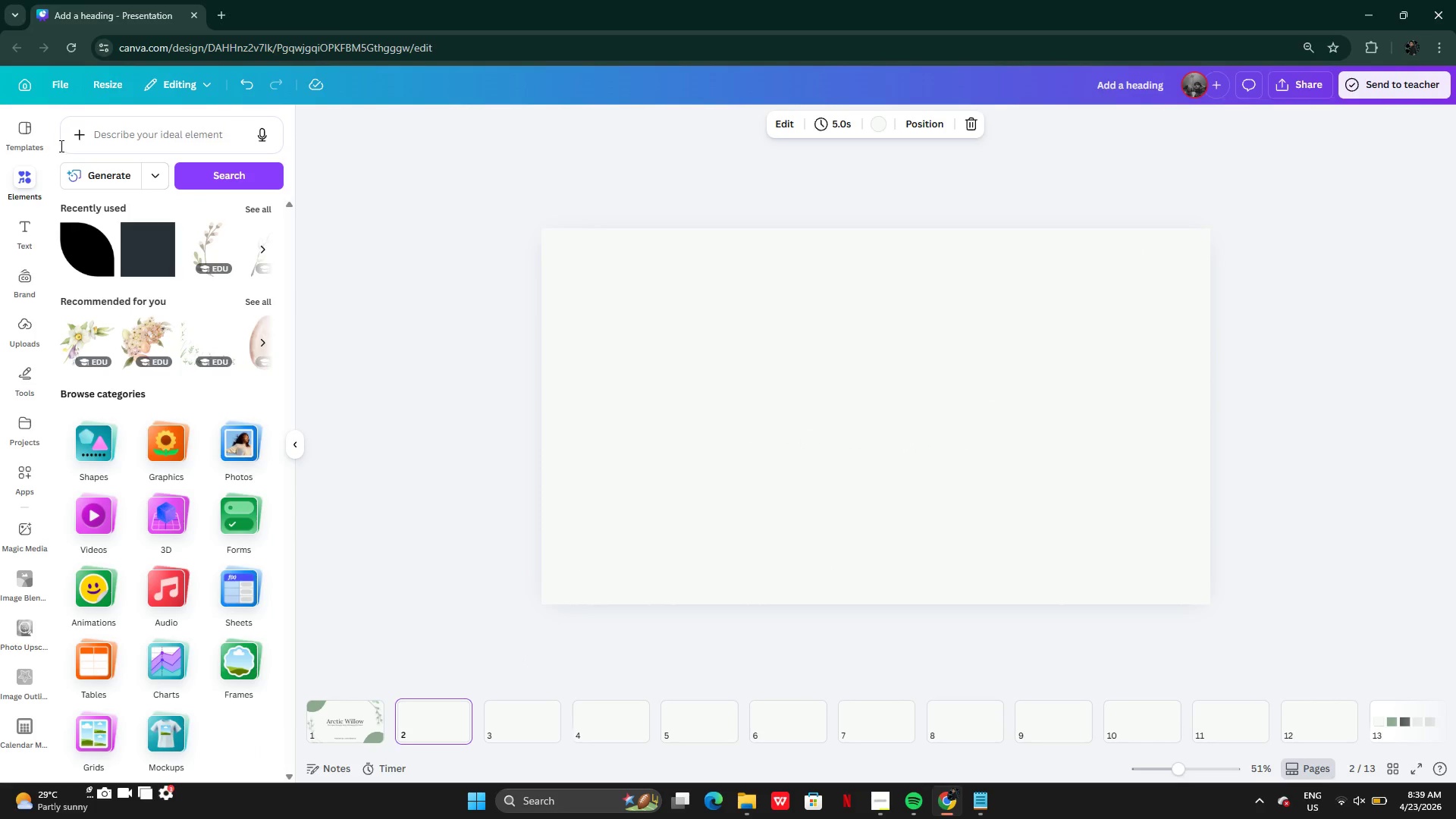 
left_click([149, 249])
 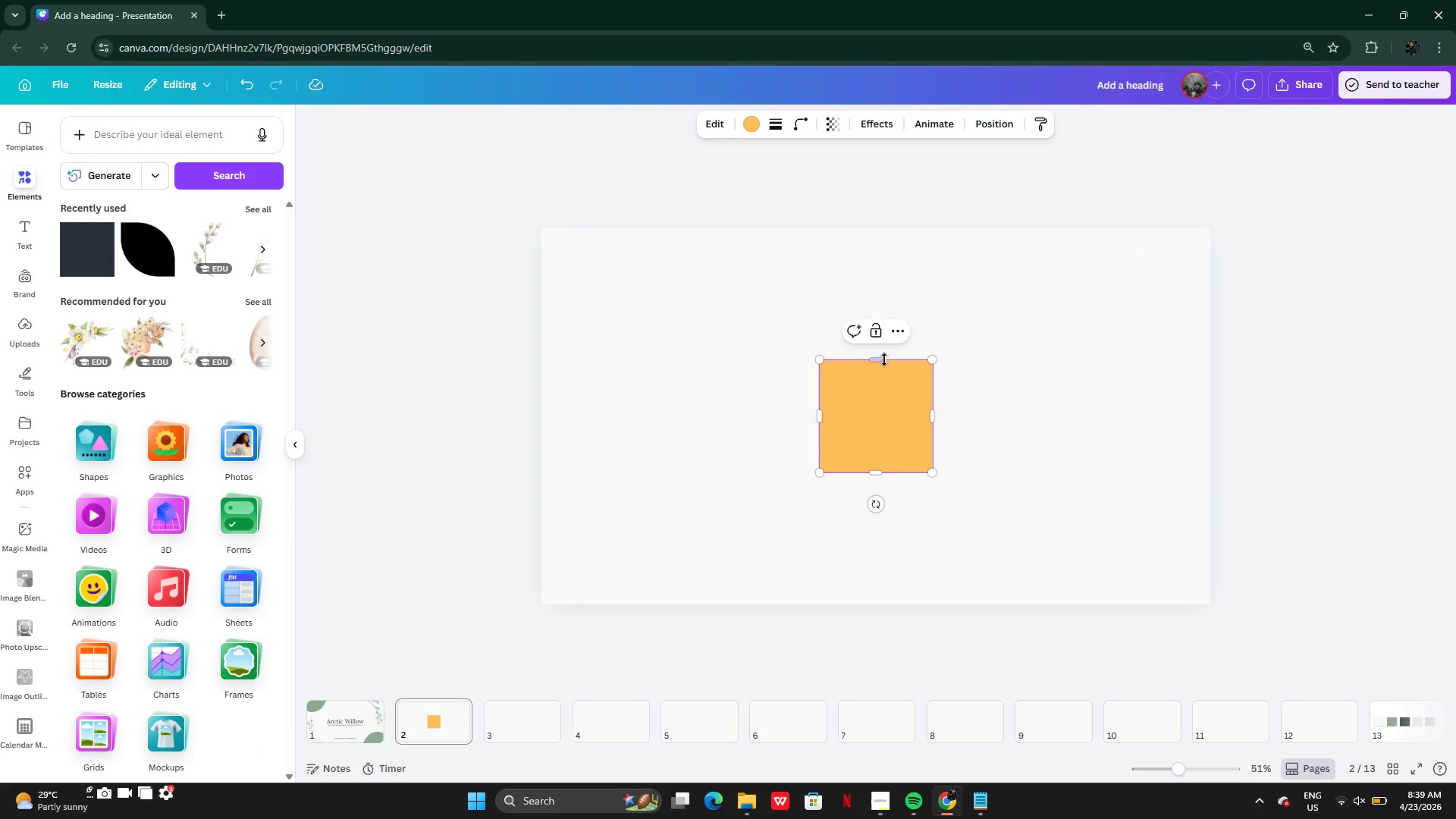 
left_click_drag(start_coordinate=[882, 361], to_coordinate=[900, 484])
 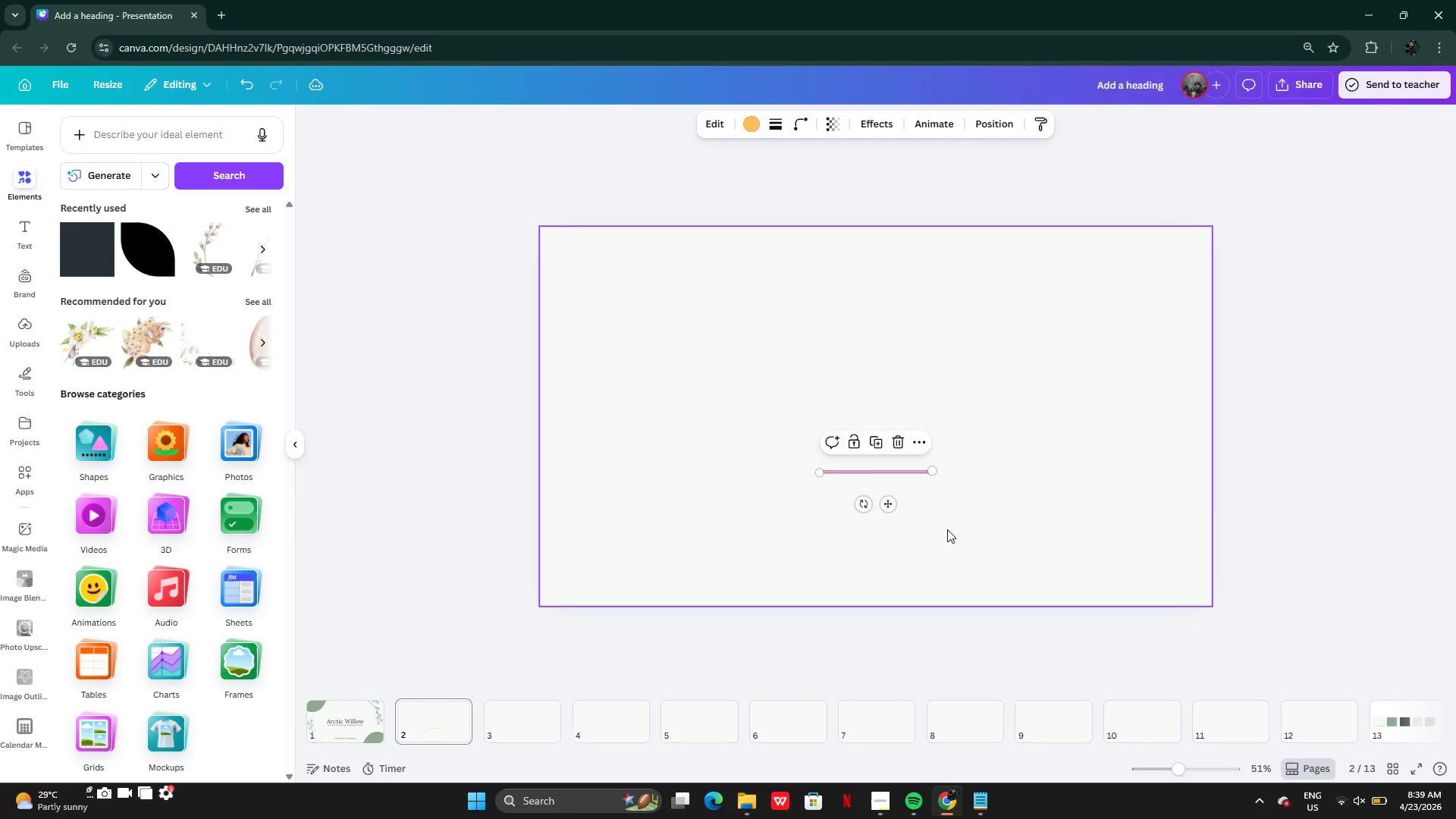 
left_click([947, 529])
 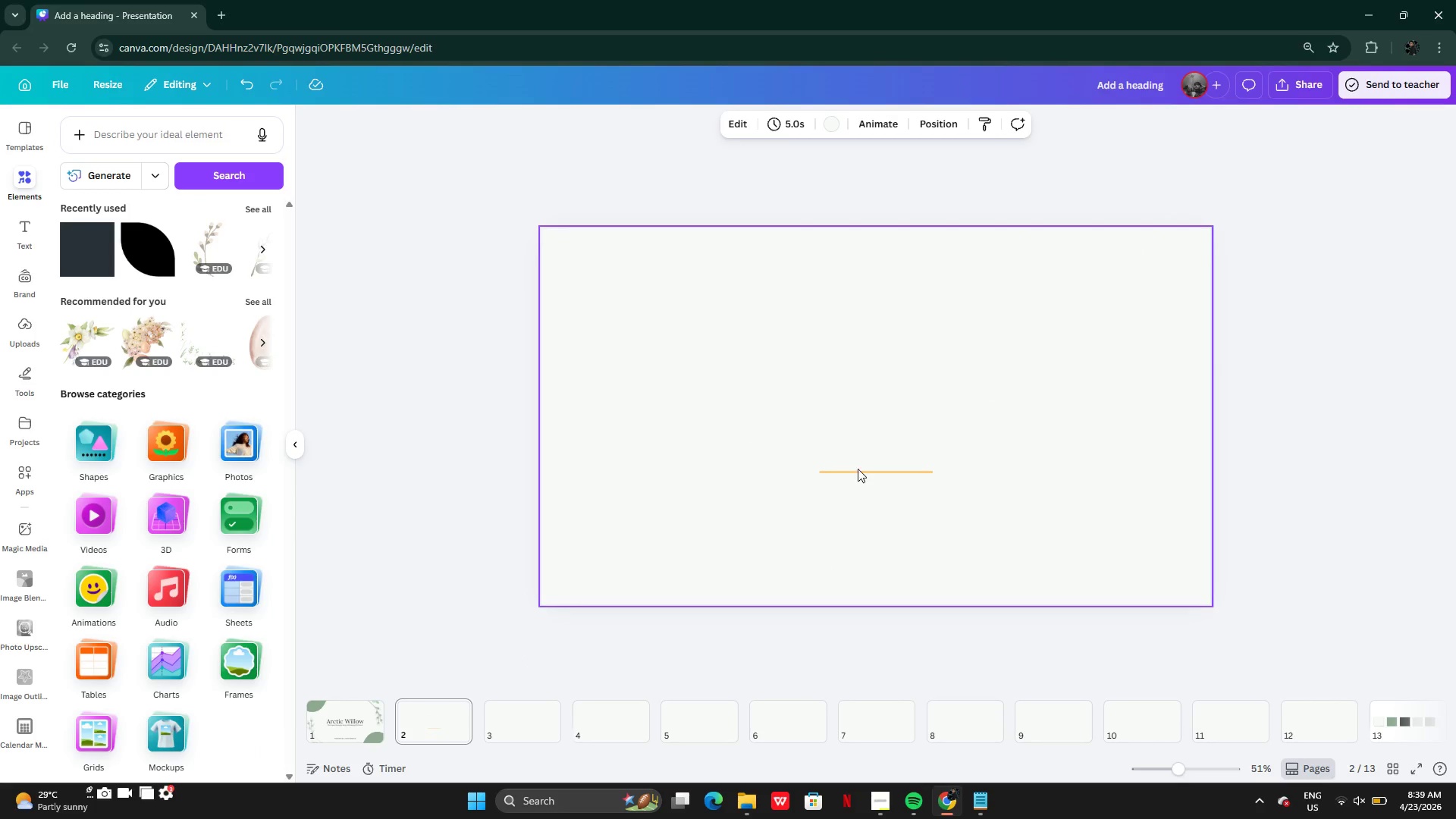 
left_click([860, 471])
 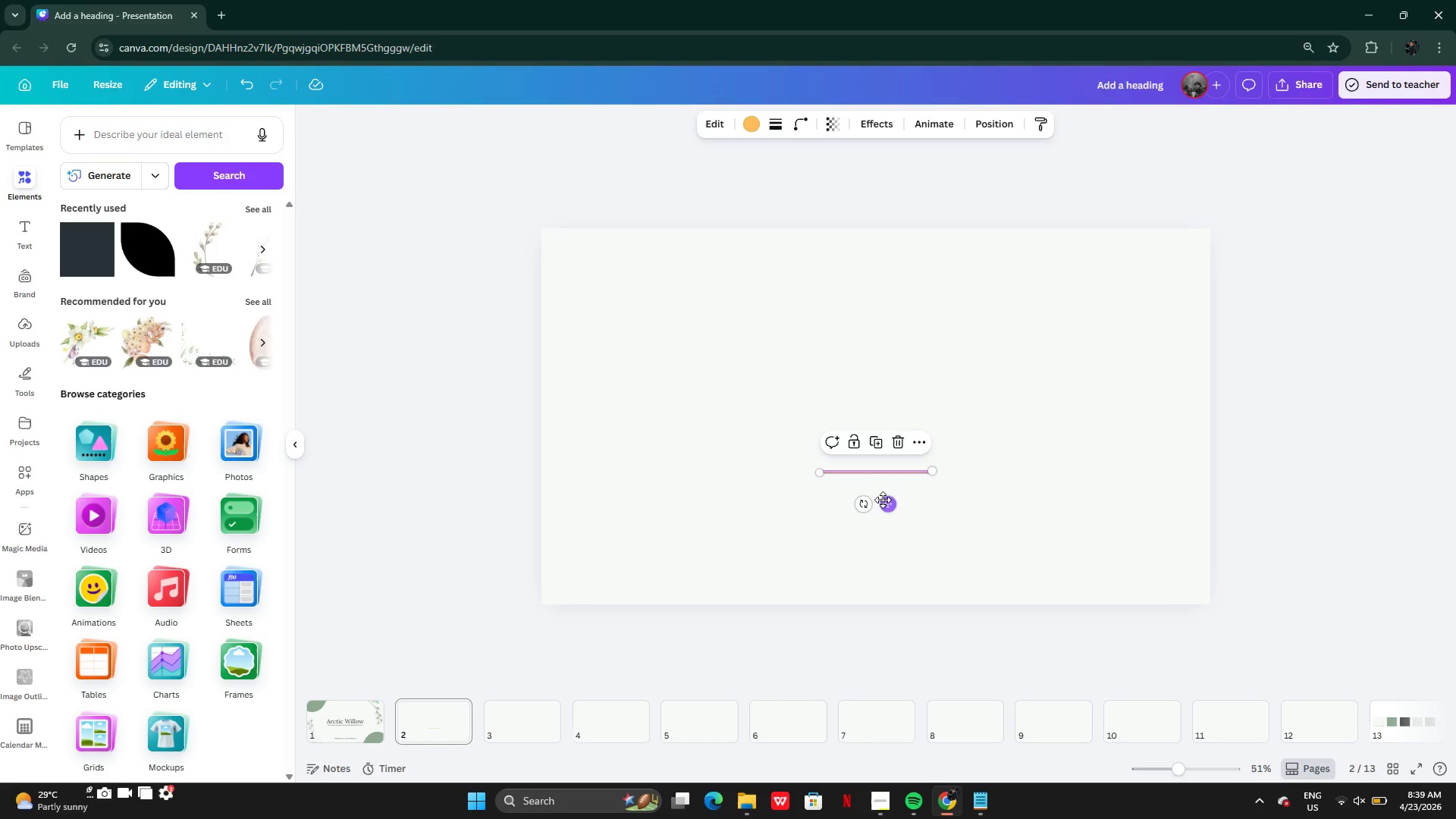 
left_click_drag(start_coordinate=[885, 499], to_coordinate=[645, 597])
 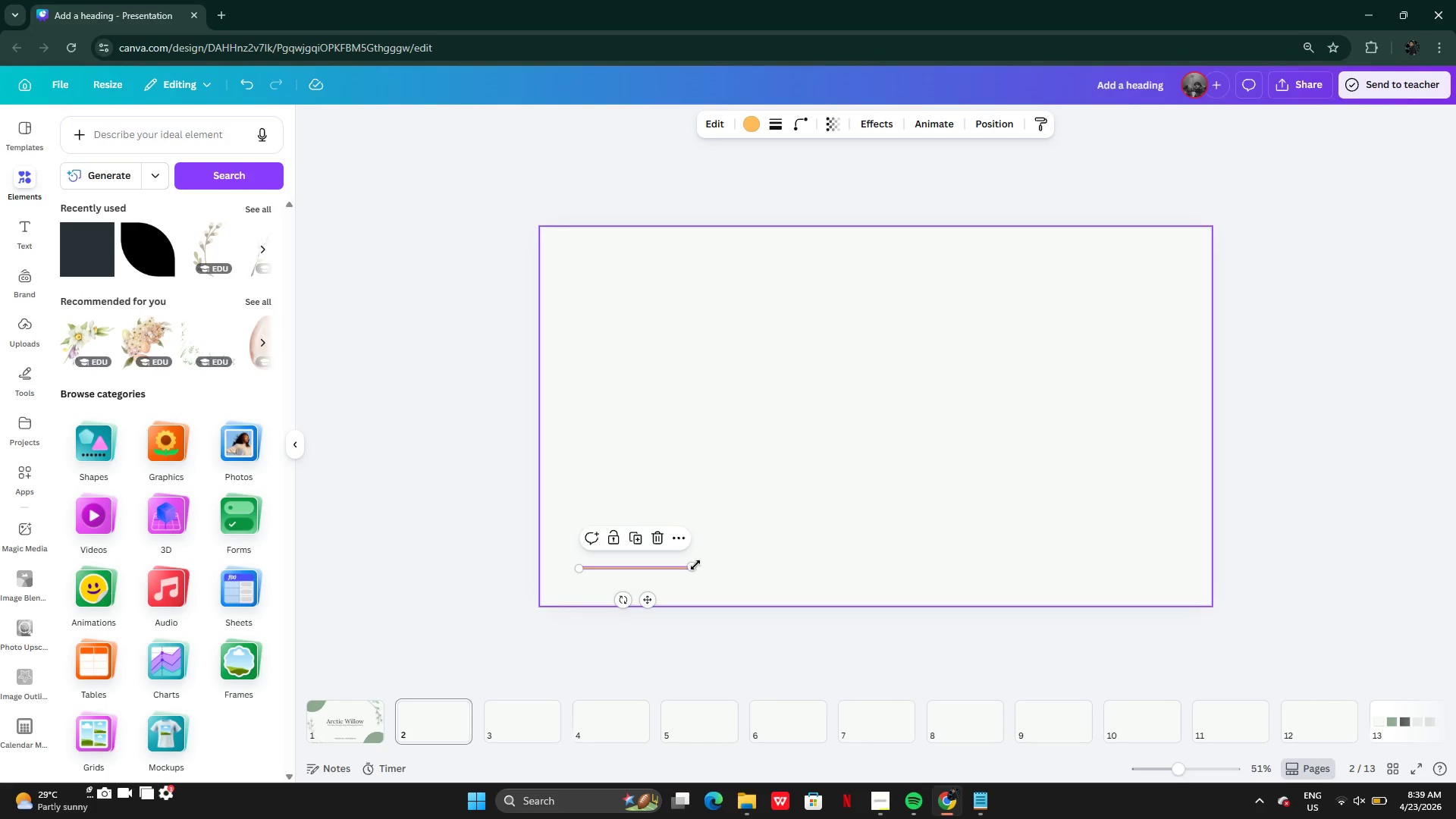 
left_click_drag(start_coordinate=[694, 567], to_coordinate=[1176, 585])
 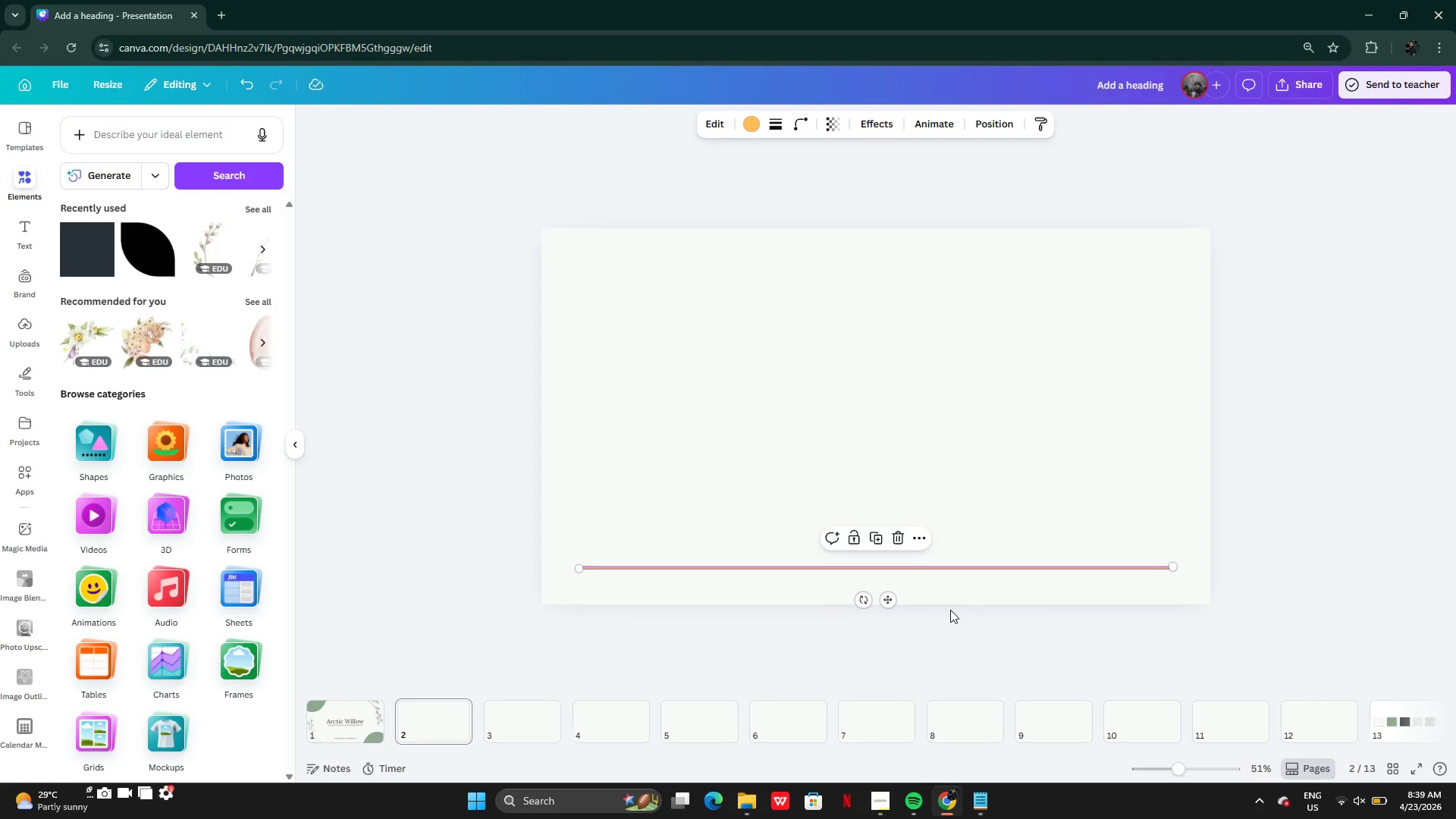 
left_click([949, 610])
 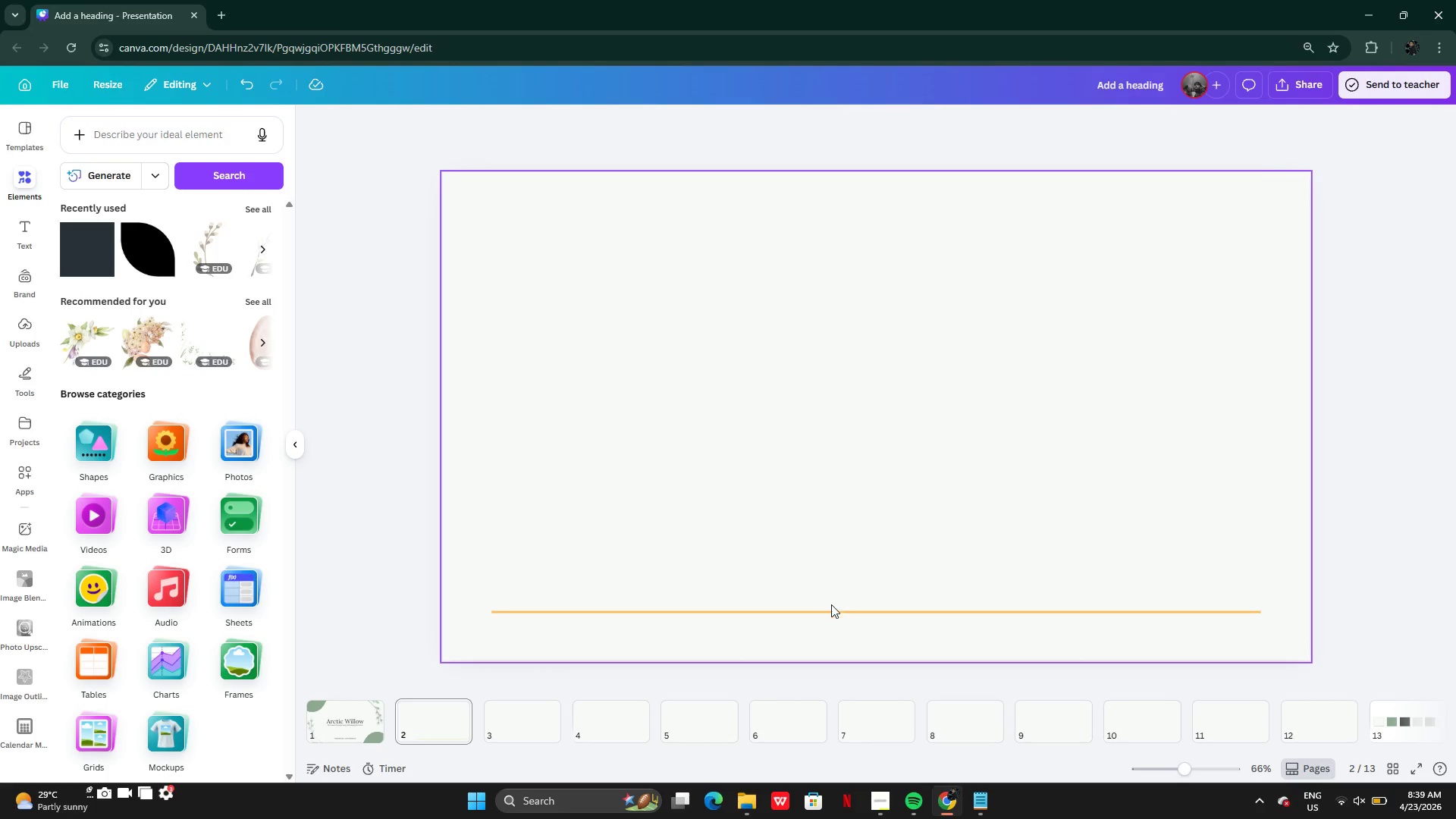 
left_click([830, 610])
 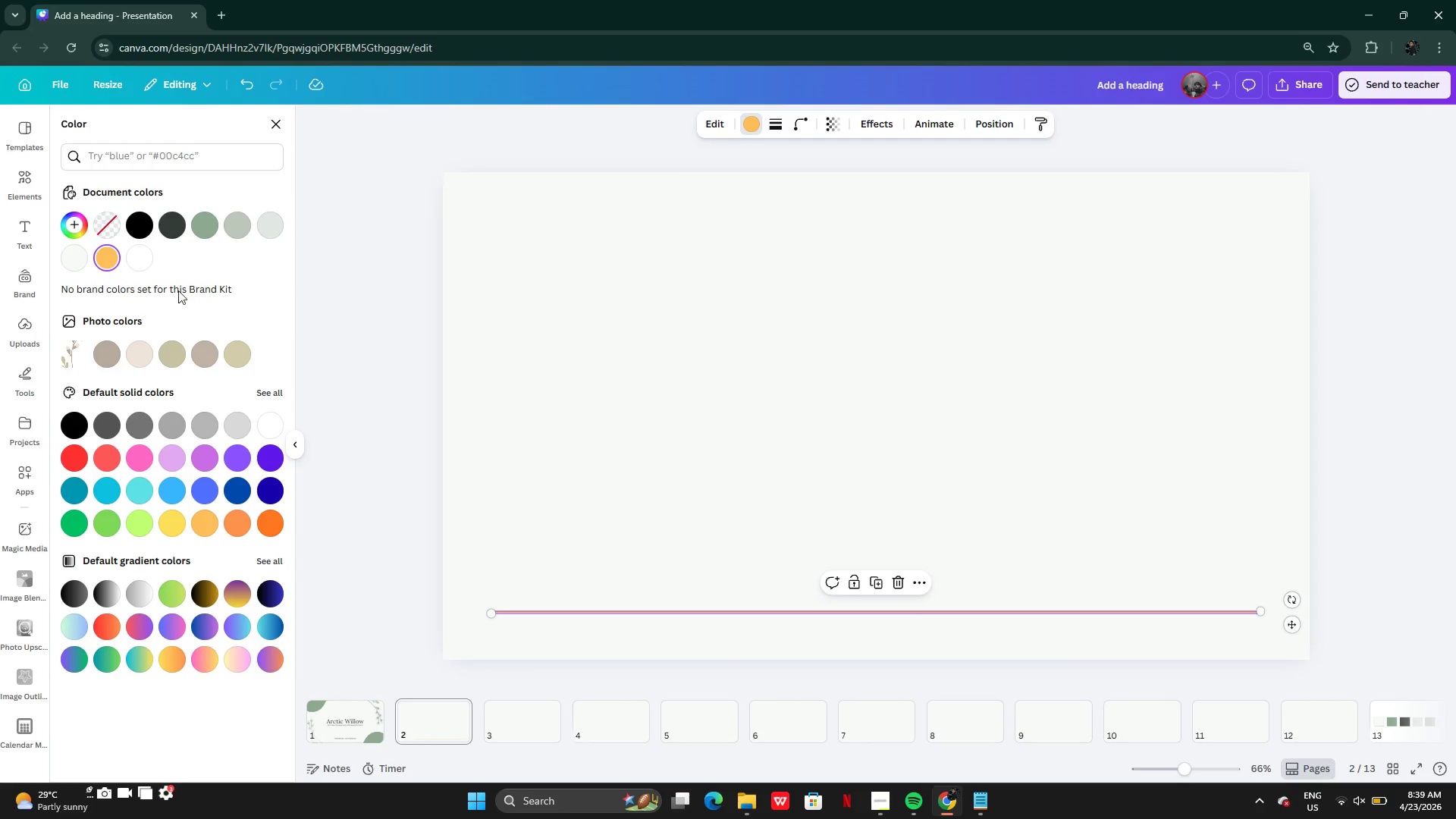 
left_click([233, 223])
 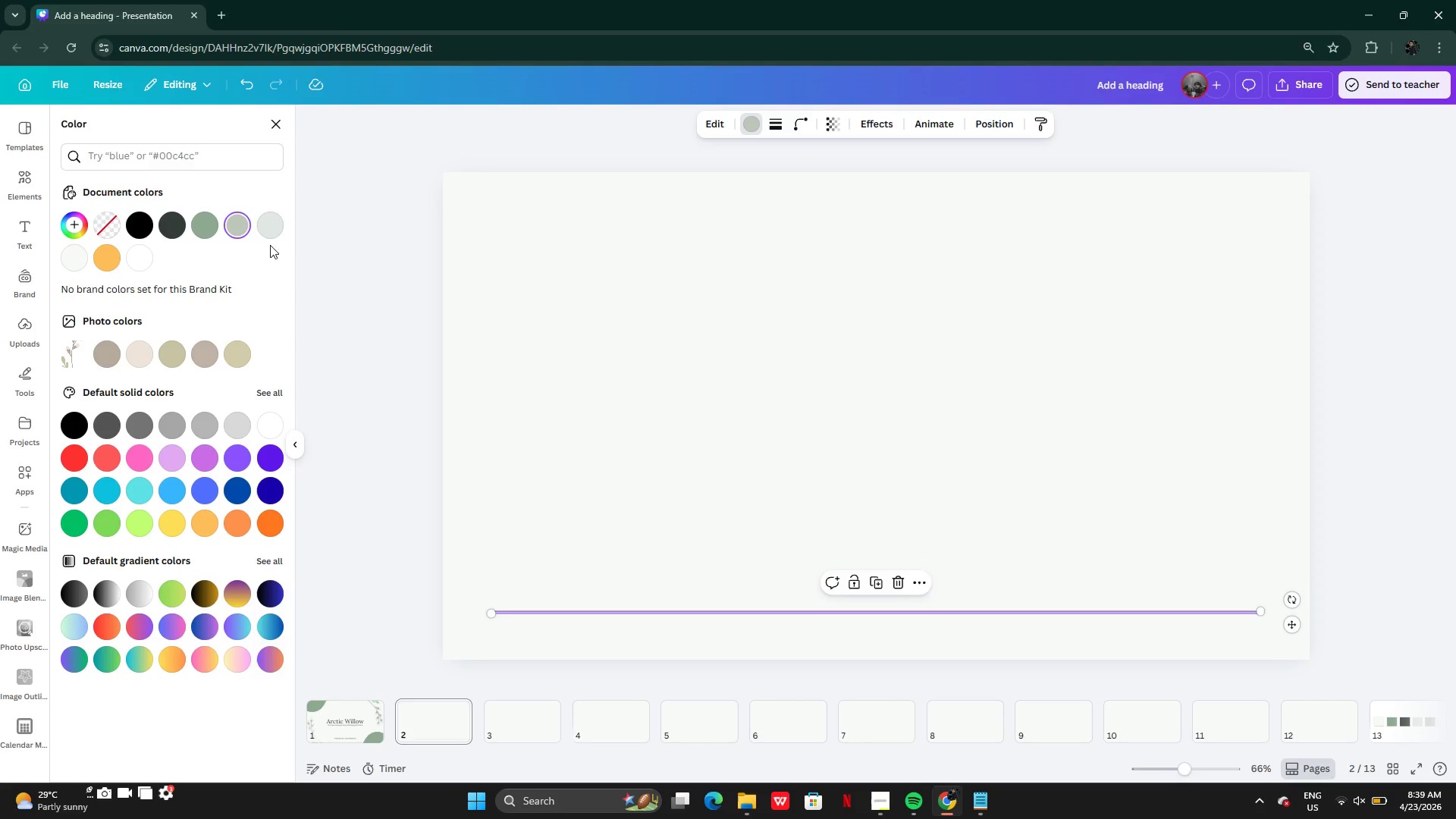 
left_click([270, 218])
 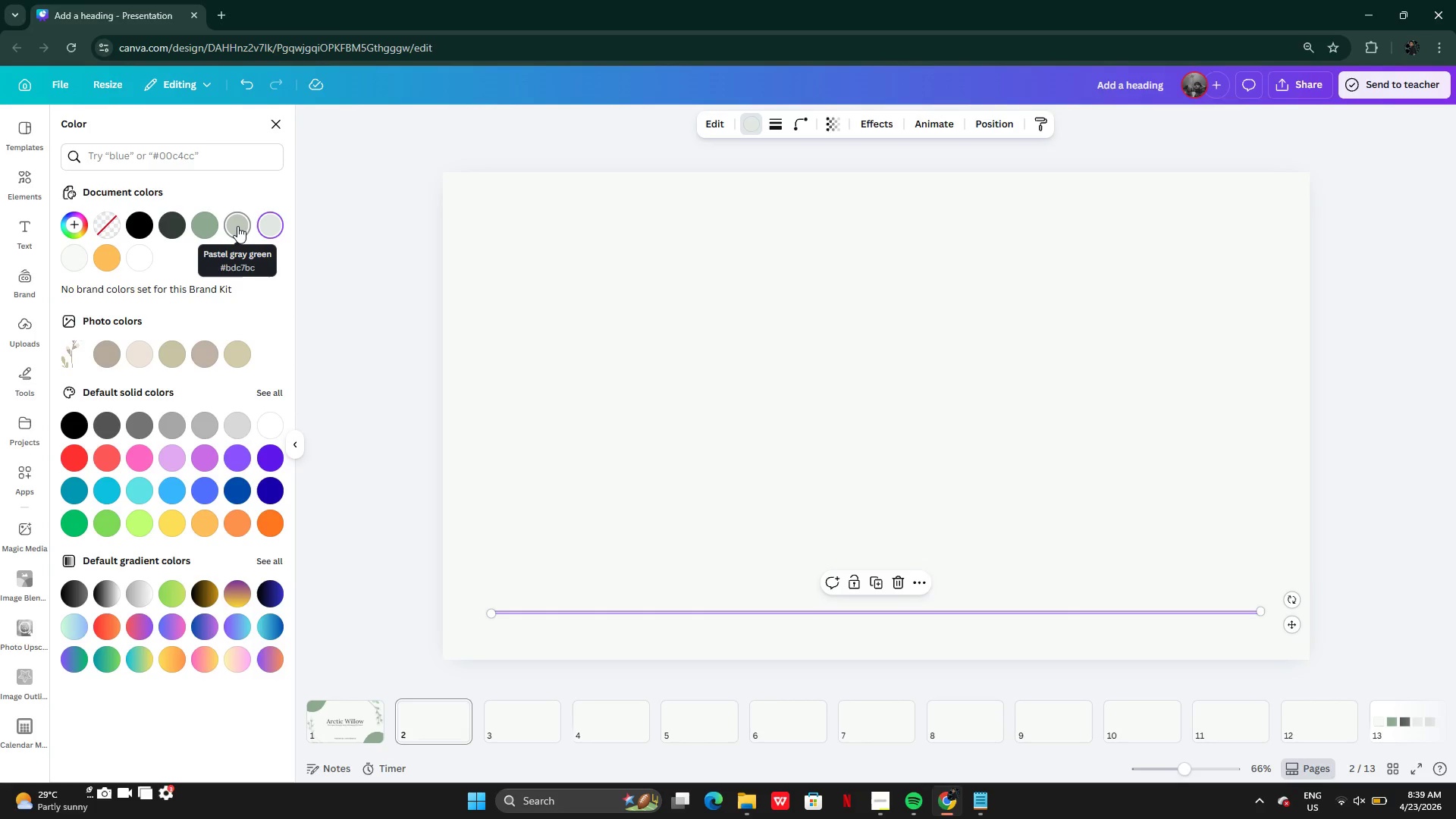 
wait(5.67)
 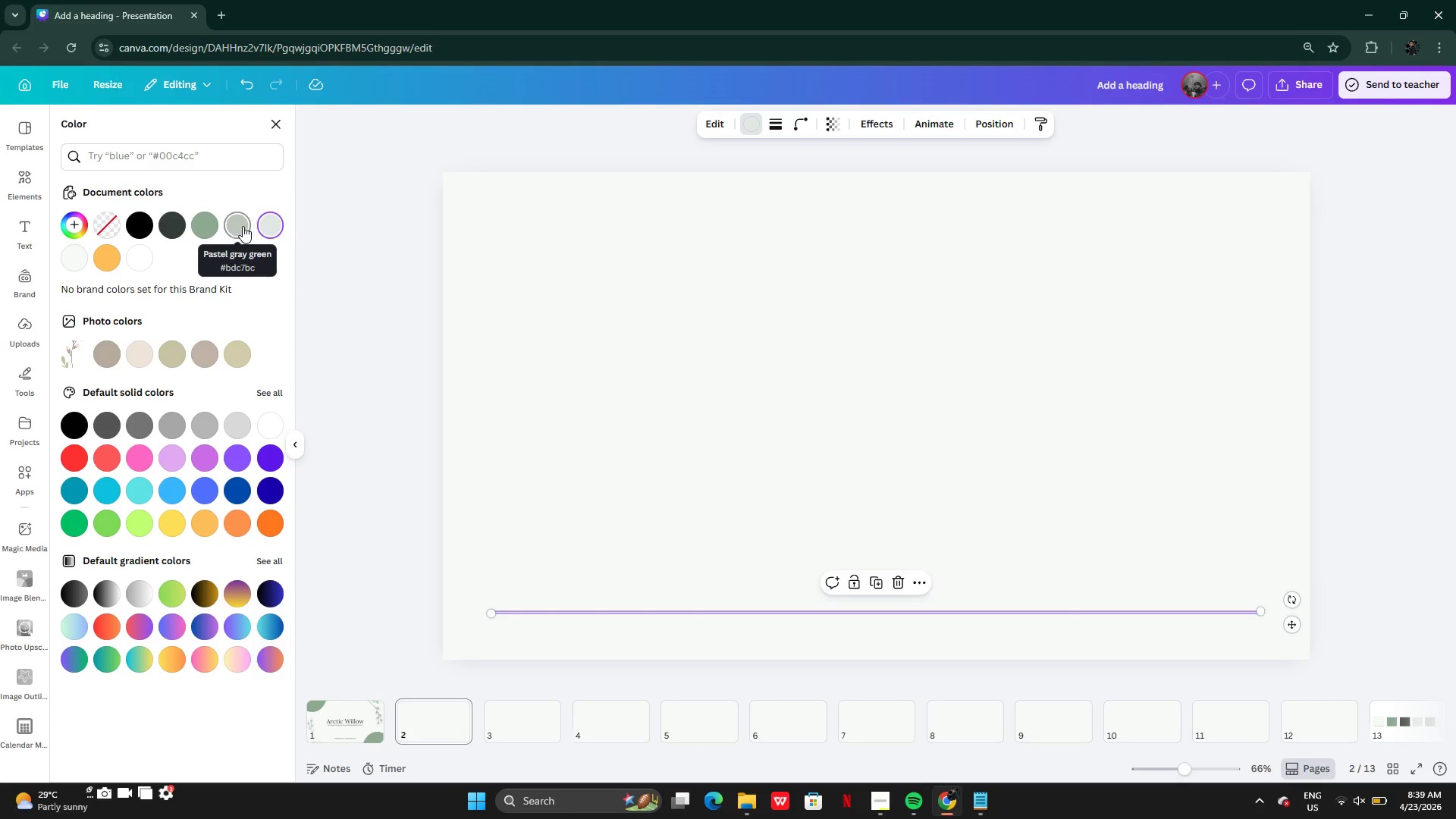 
left_click([237, 226])
 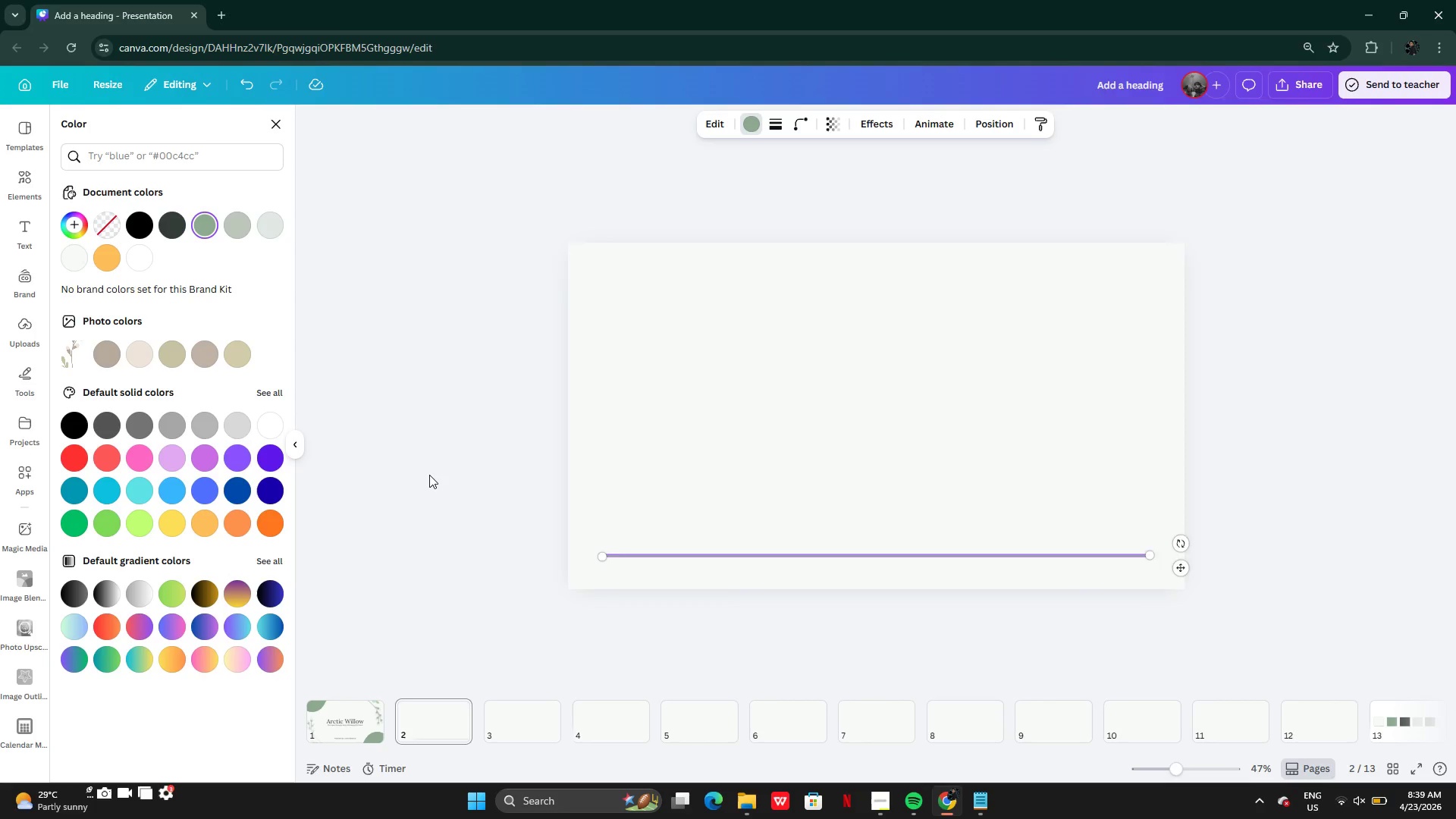 
wait(5.05)
 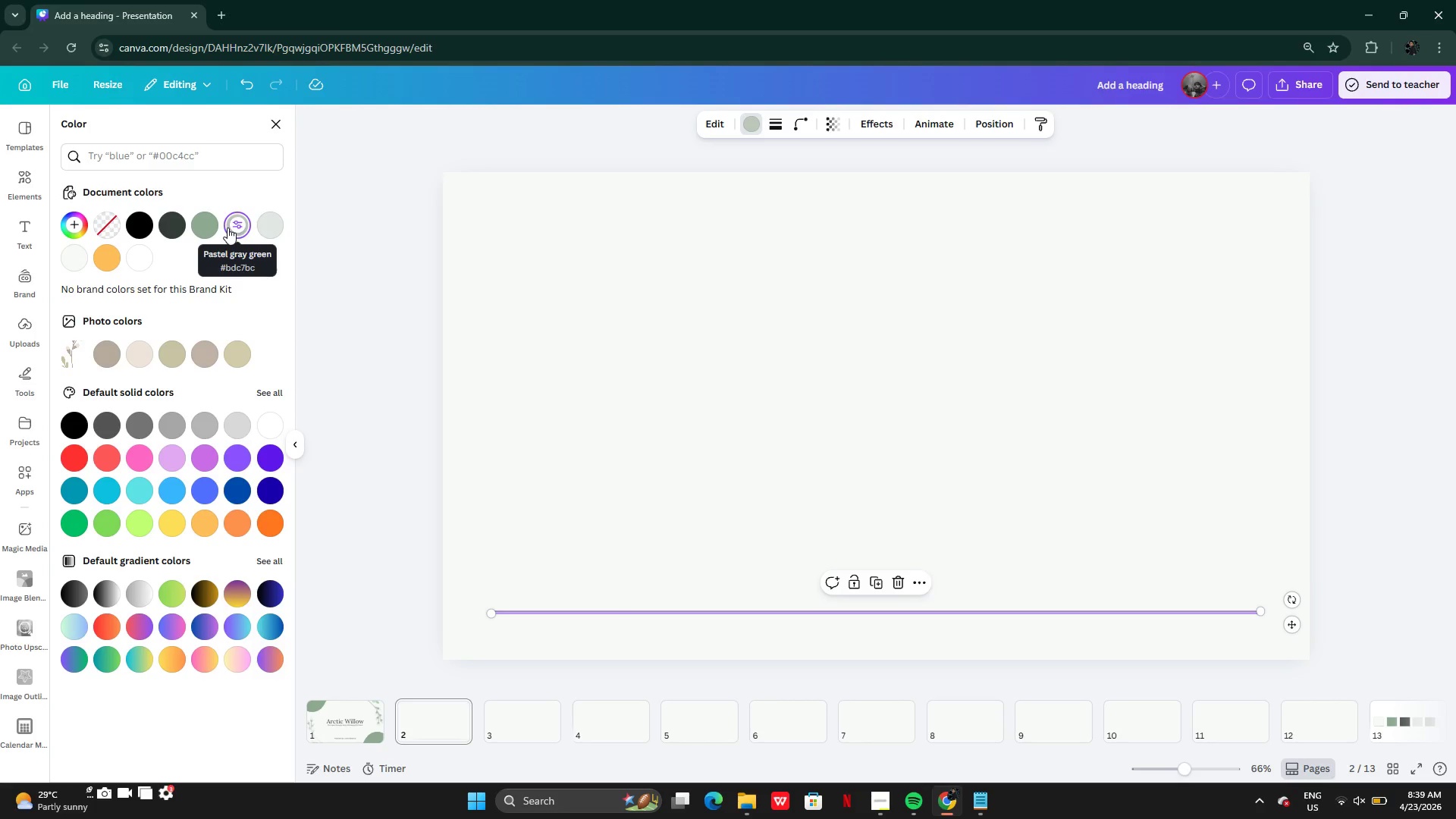 
double_click([572, 607])
 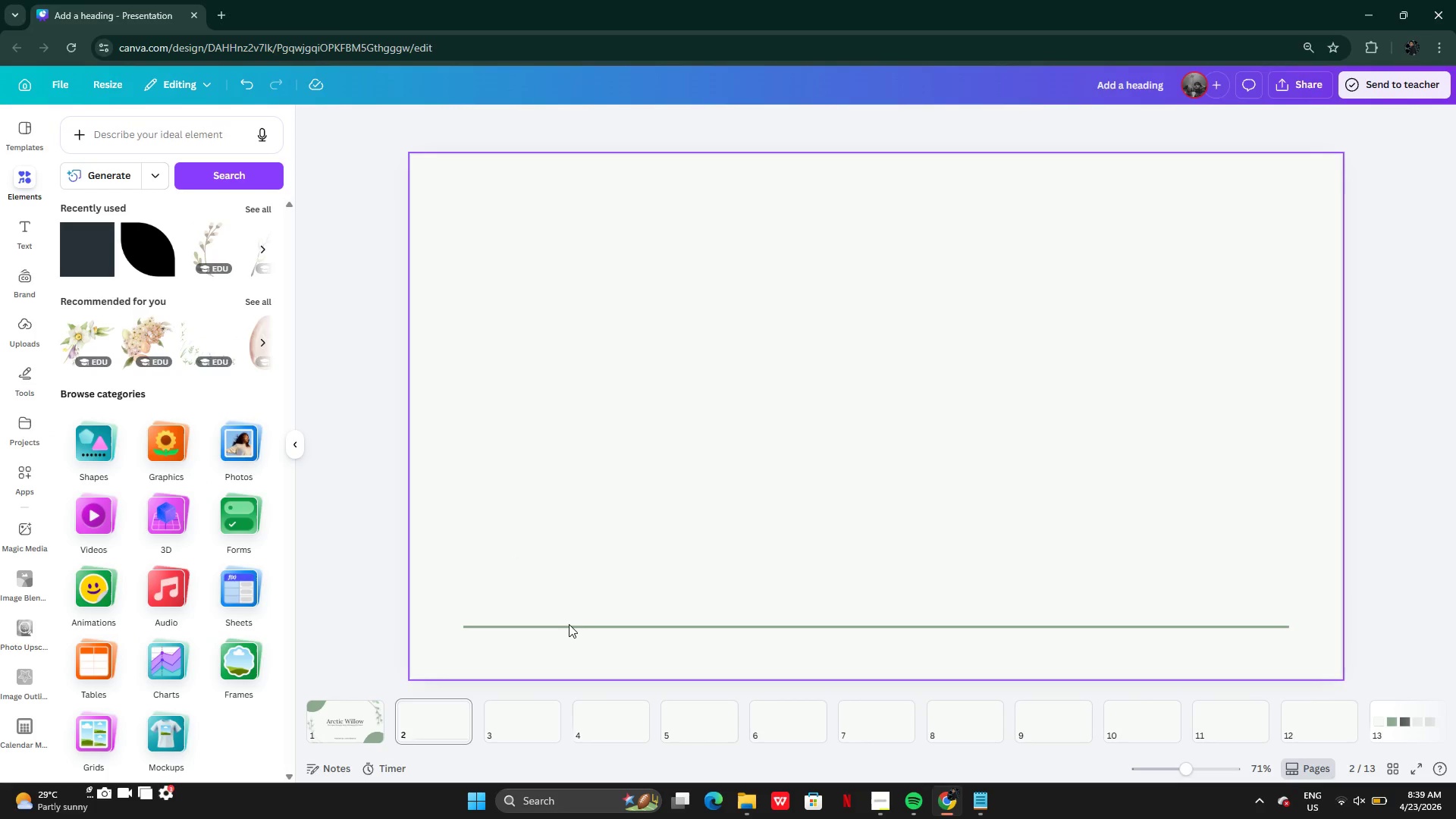 
left_click([569, 625])
 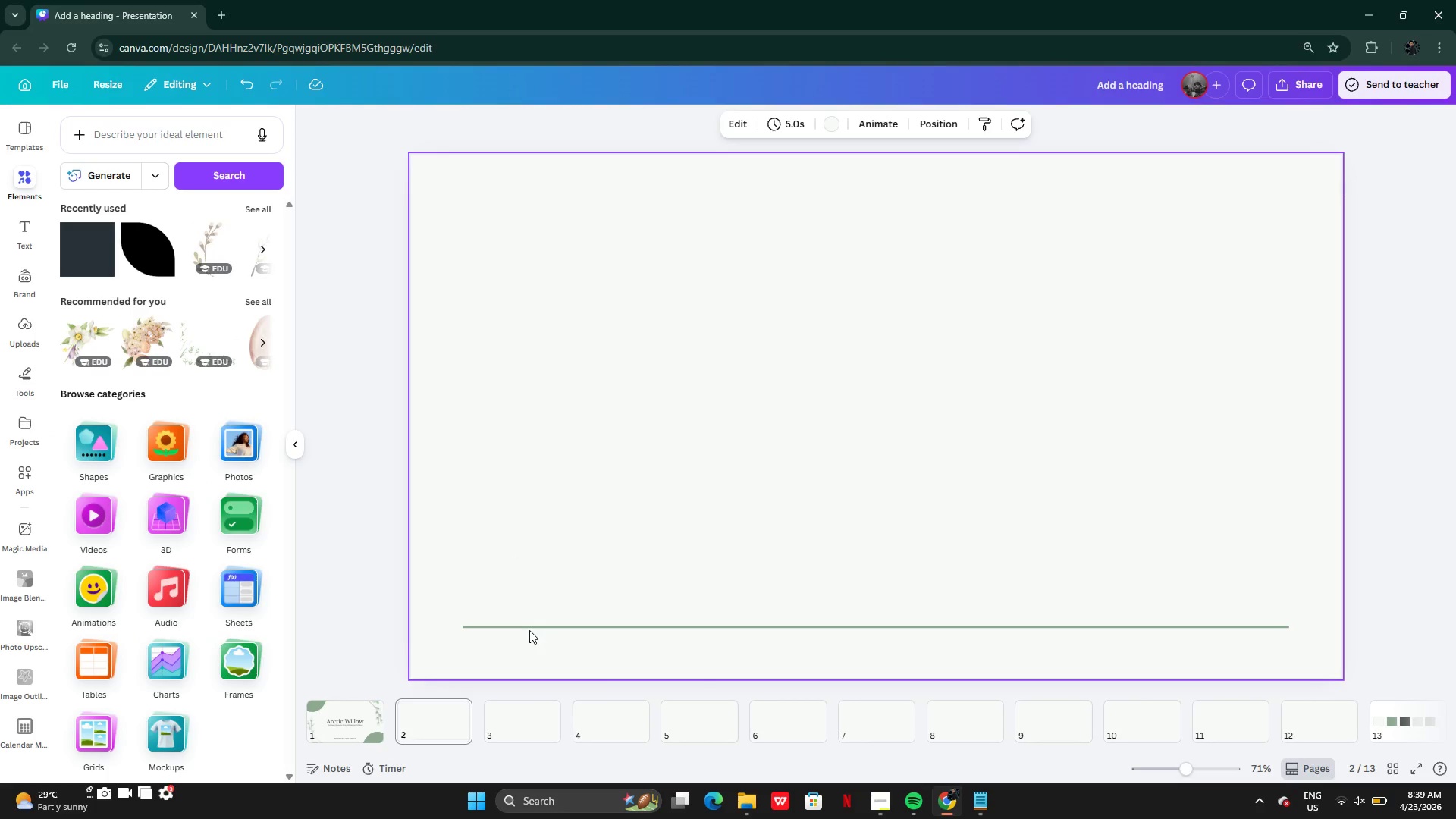 
left_click([523, 620])
 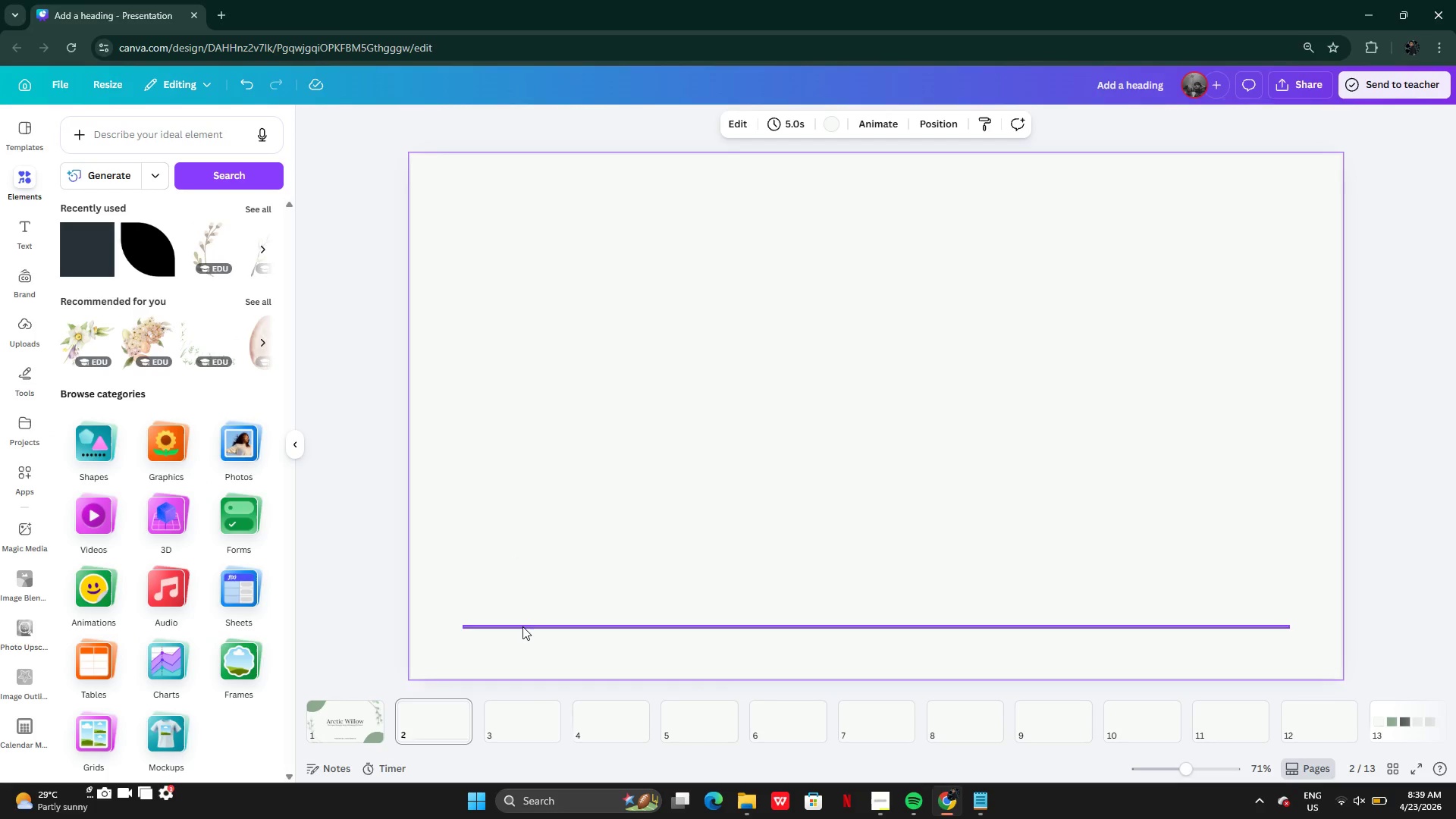 
left_click([522, 626])
 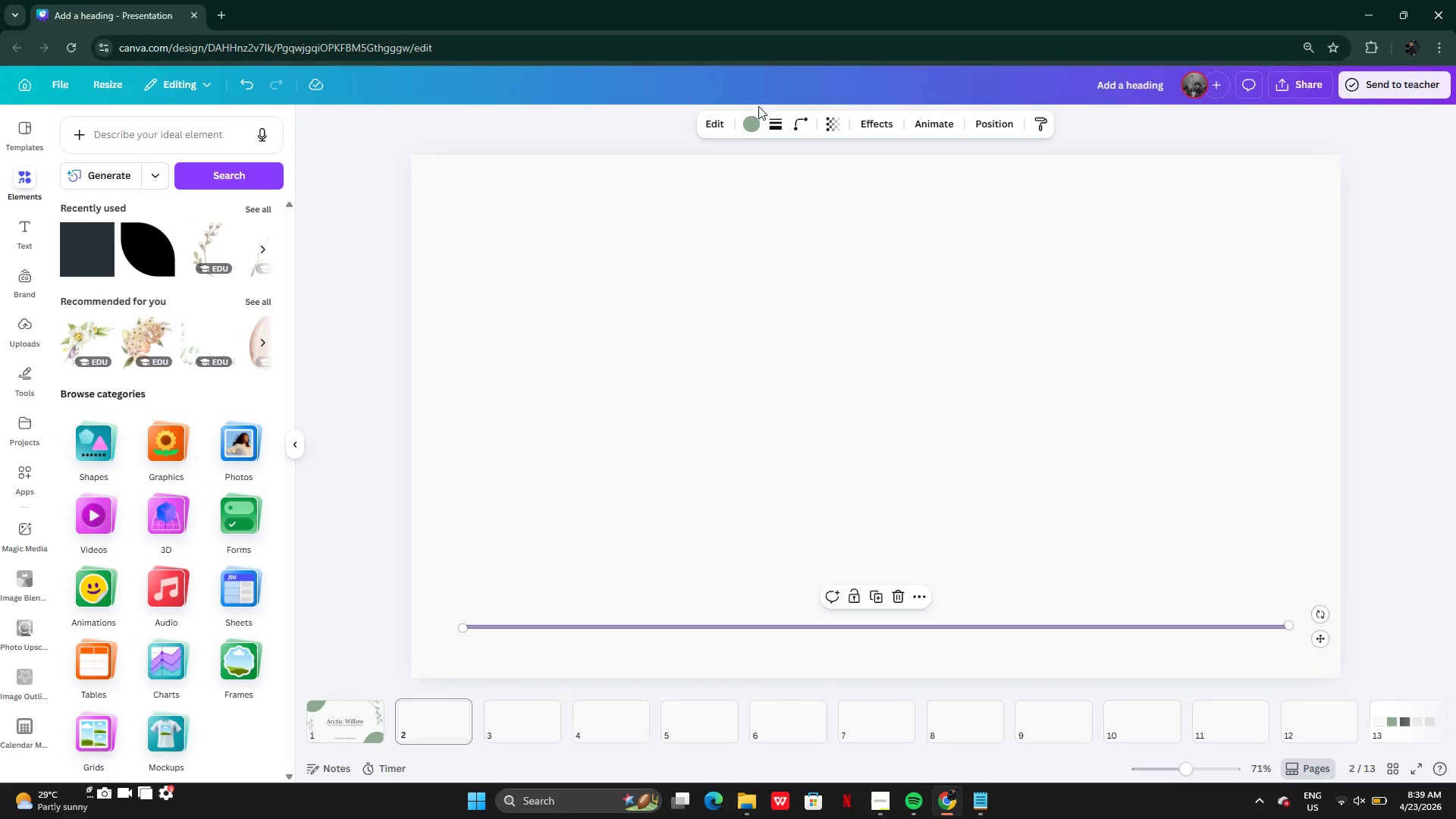 
left_click([750, 126])
 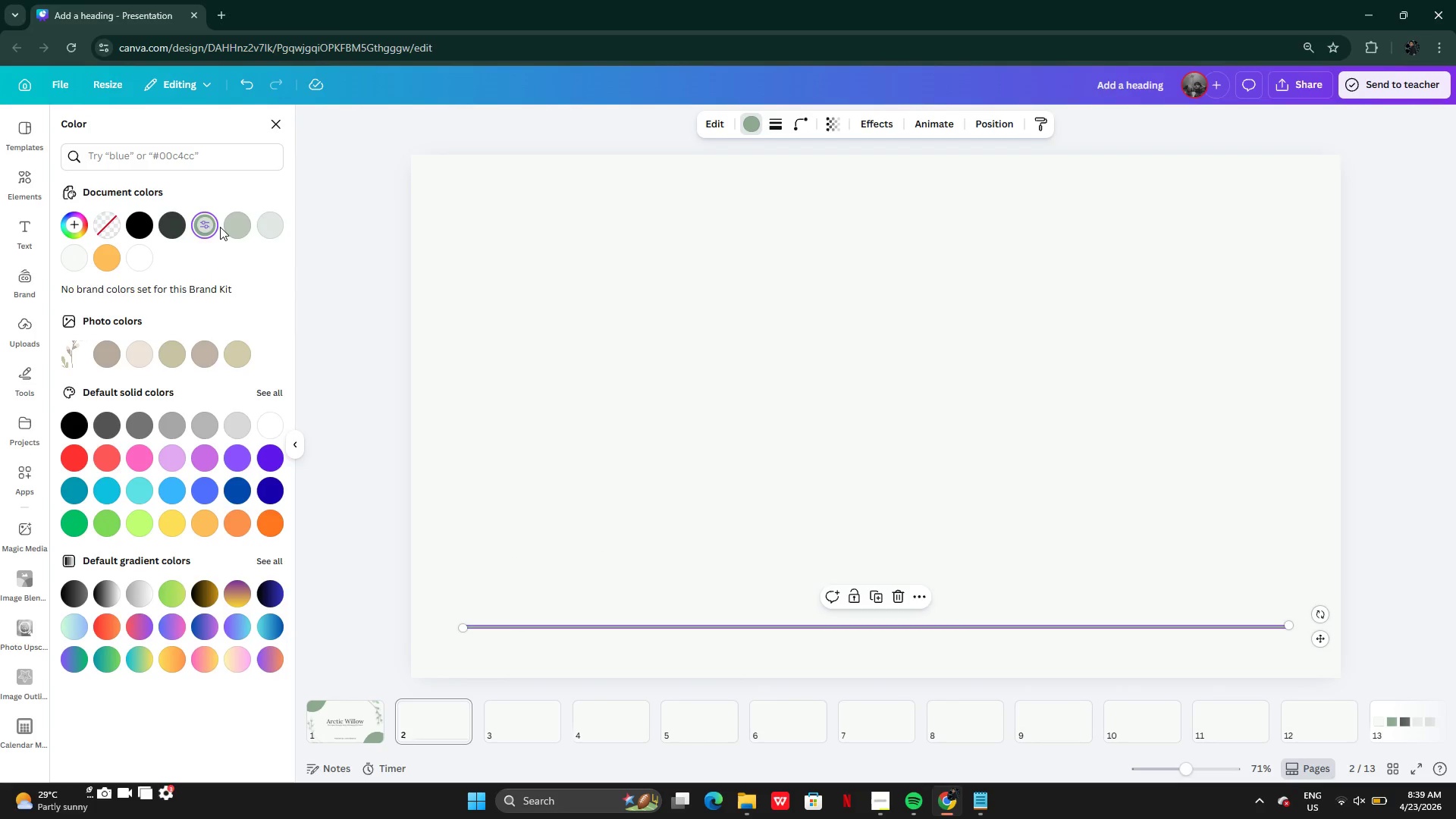 
left_click([237, 227])
 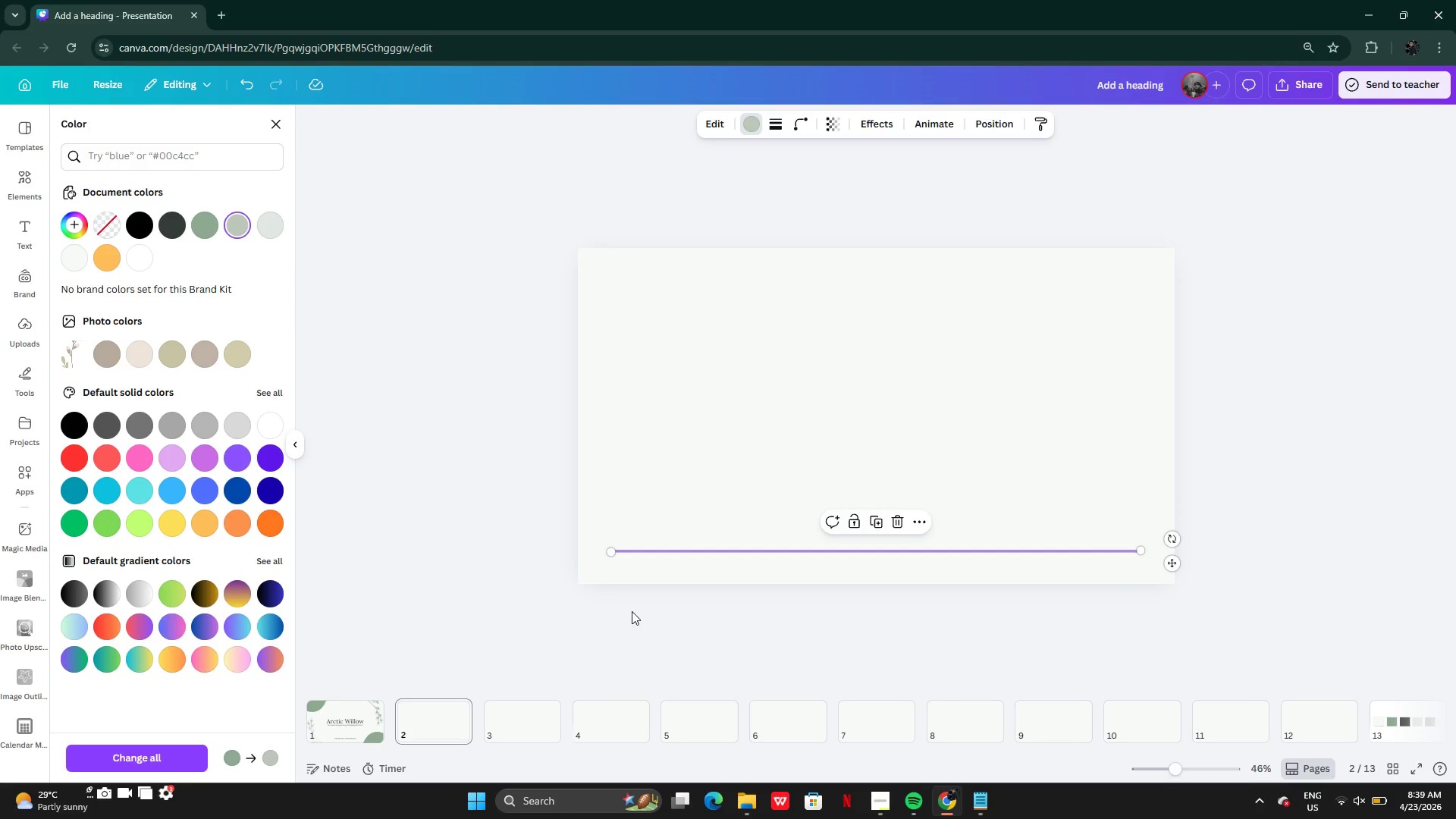 
double_click([633, 609])
 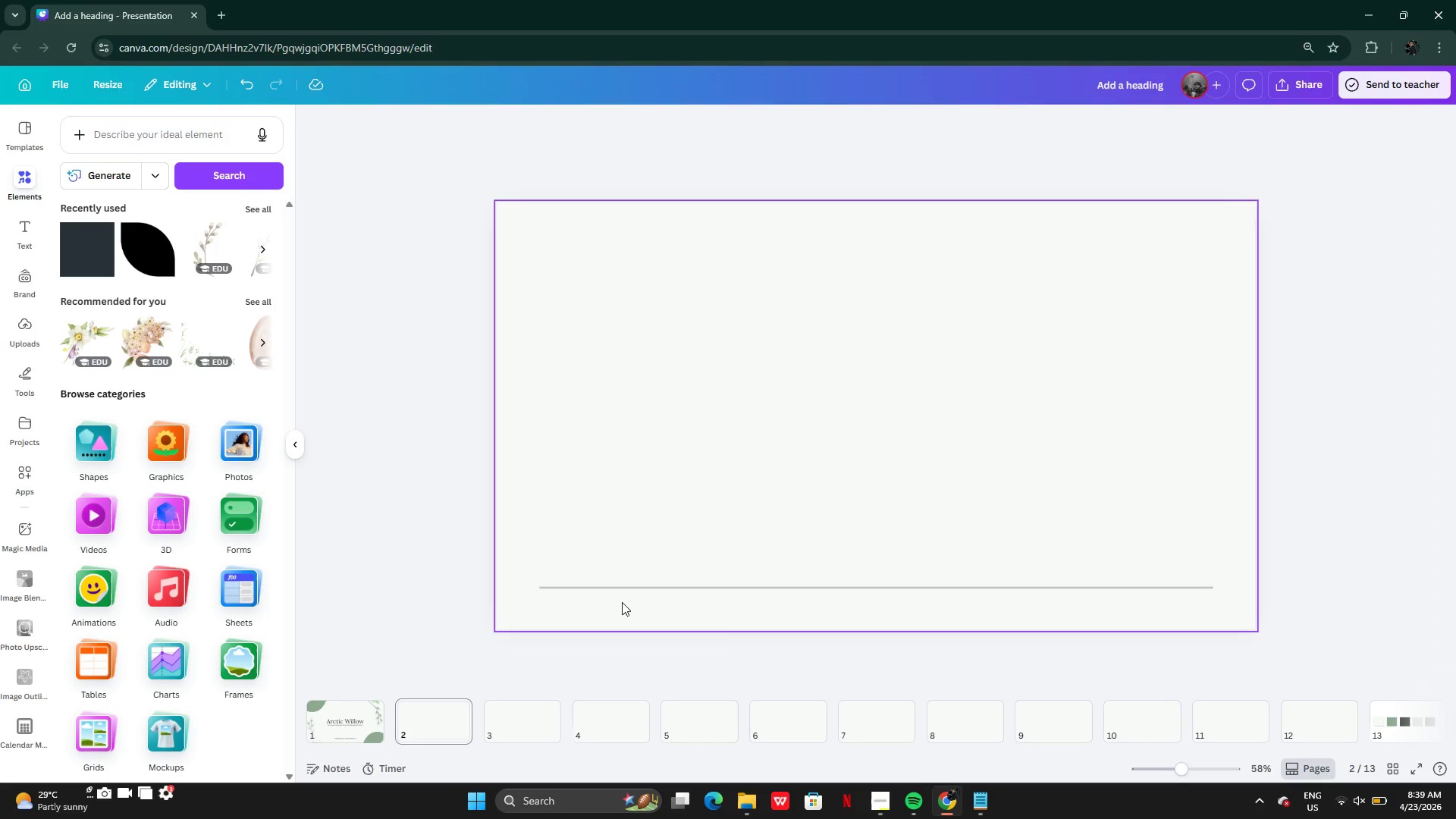 
left_click([369, 717])
 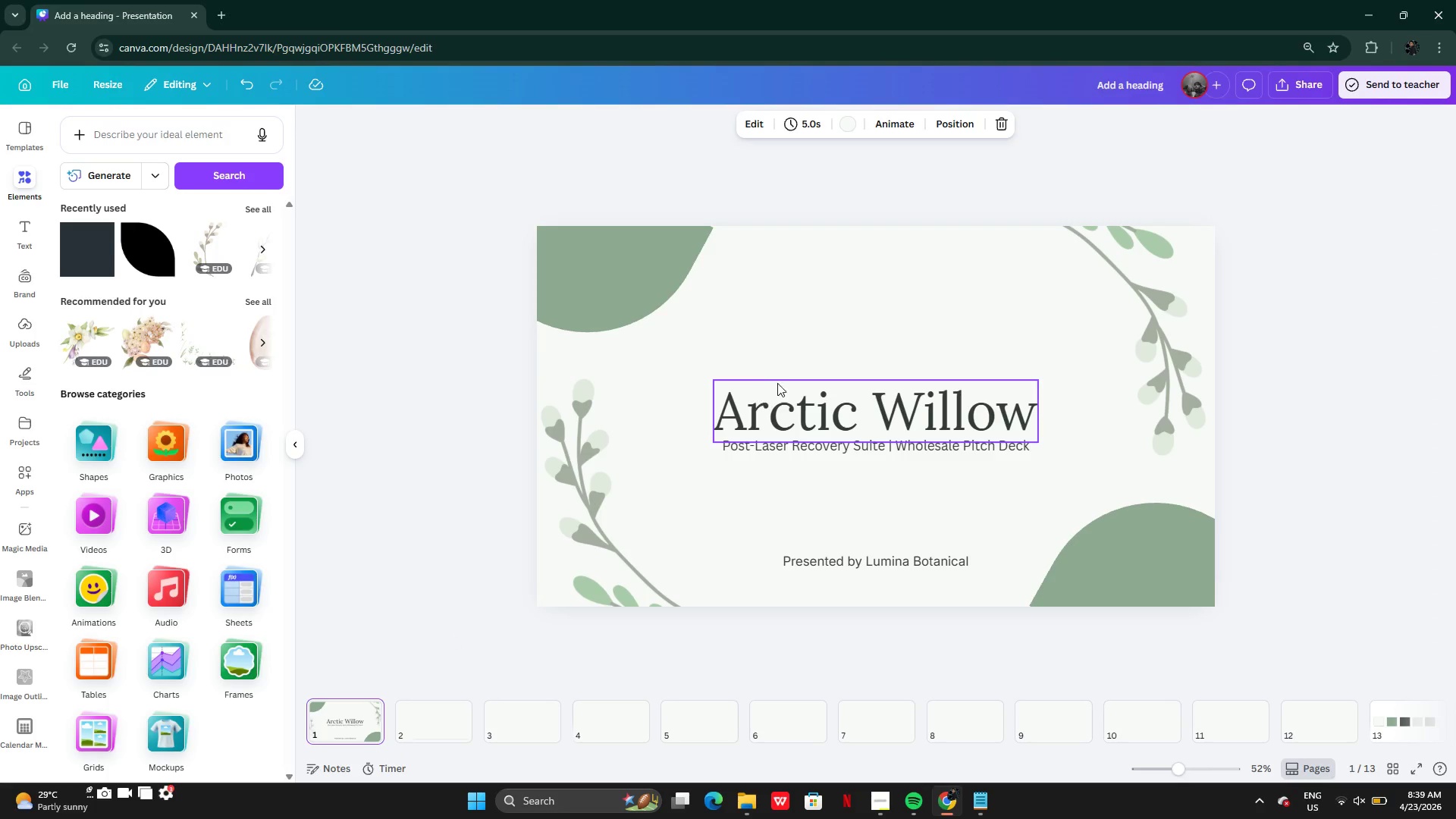 
left_click([788, 403])
 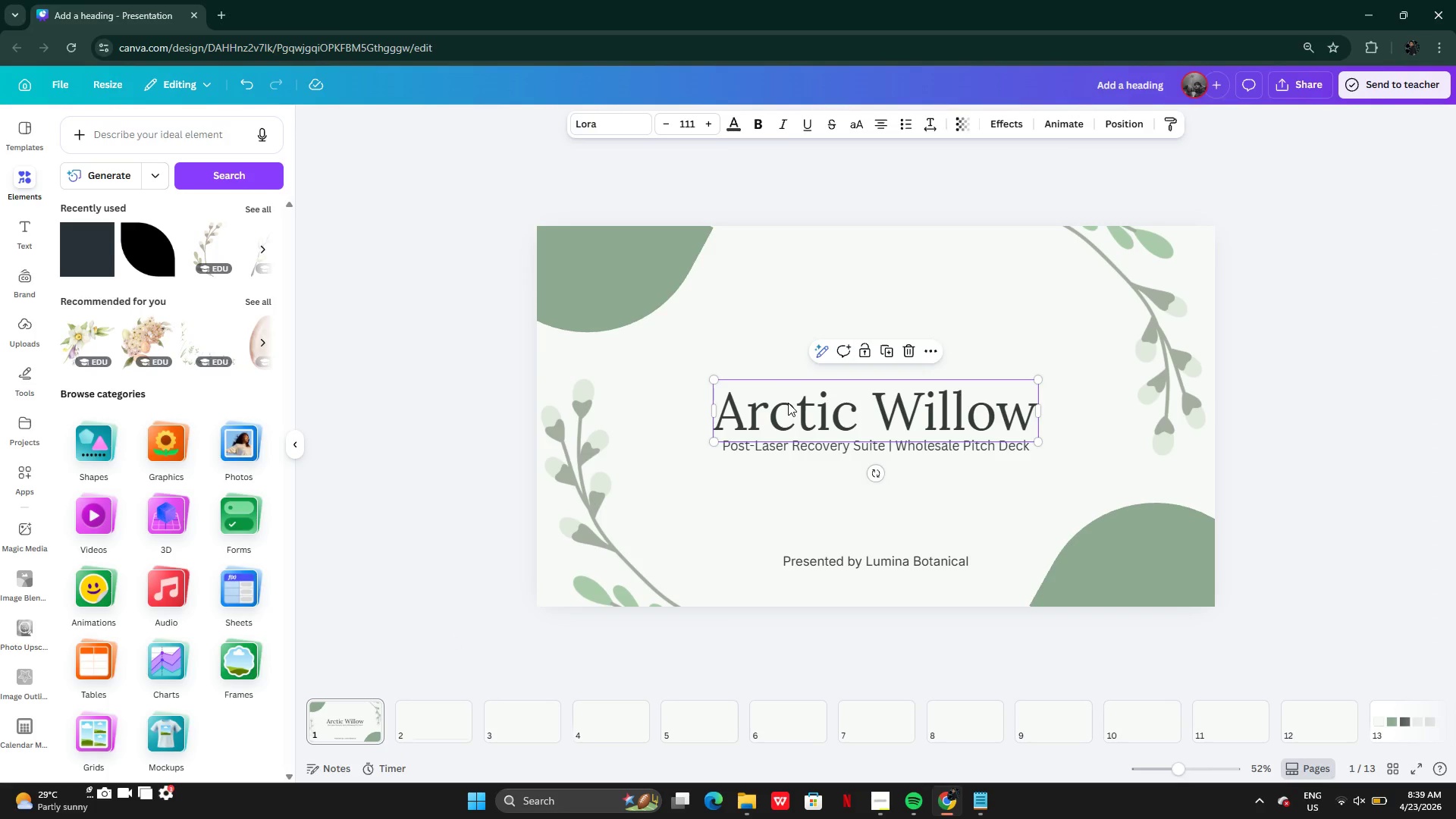 
key(Control+C)
 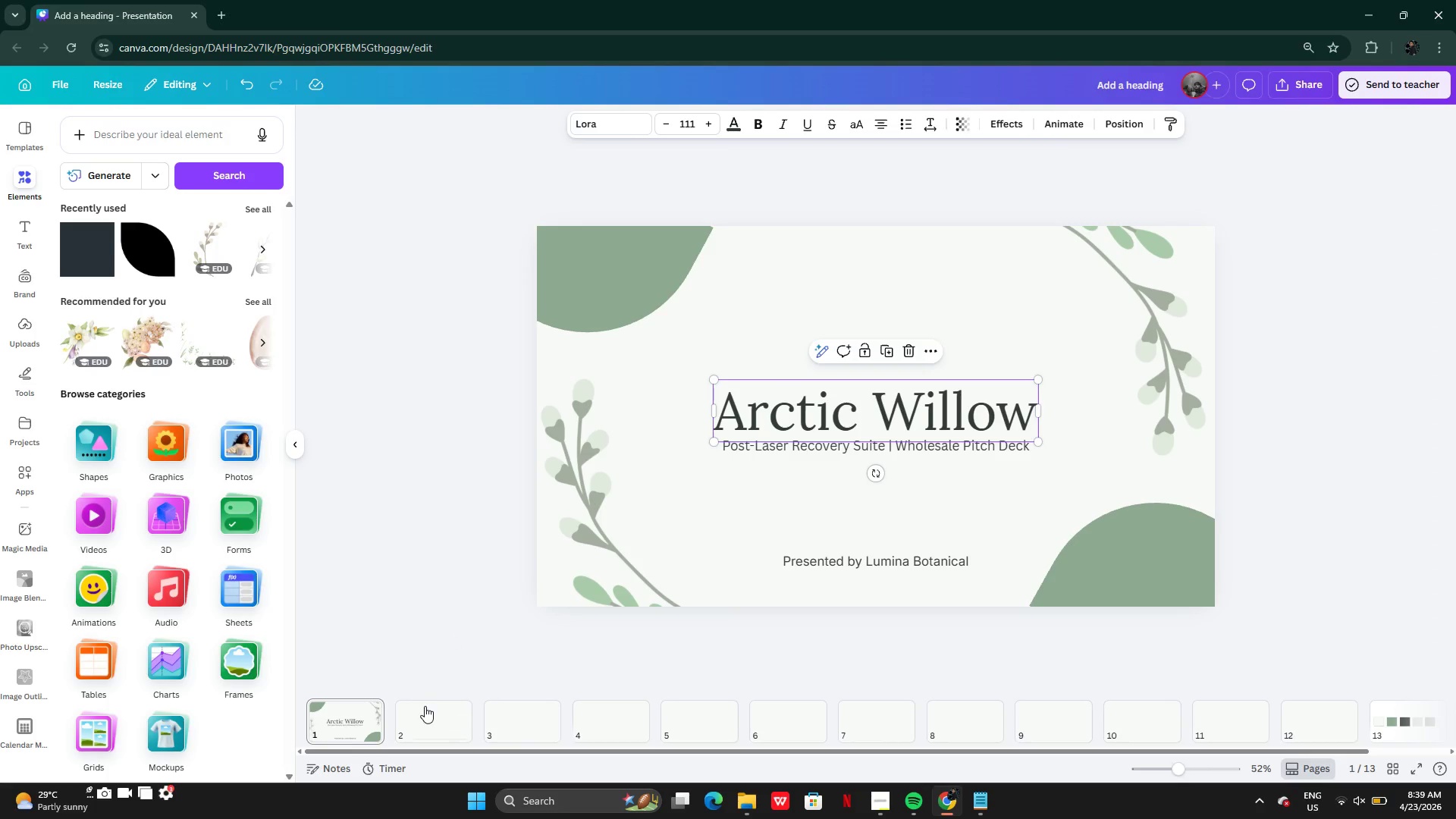 
key(Control+V)
 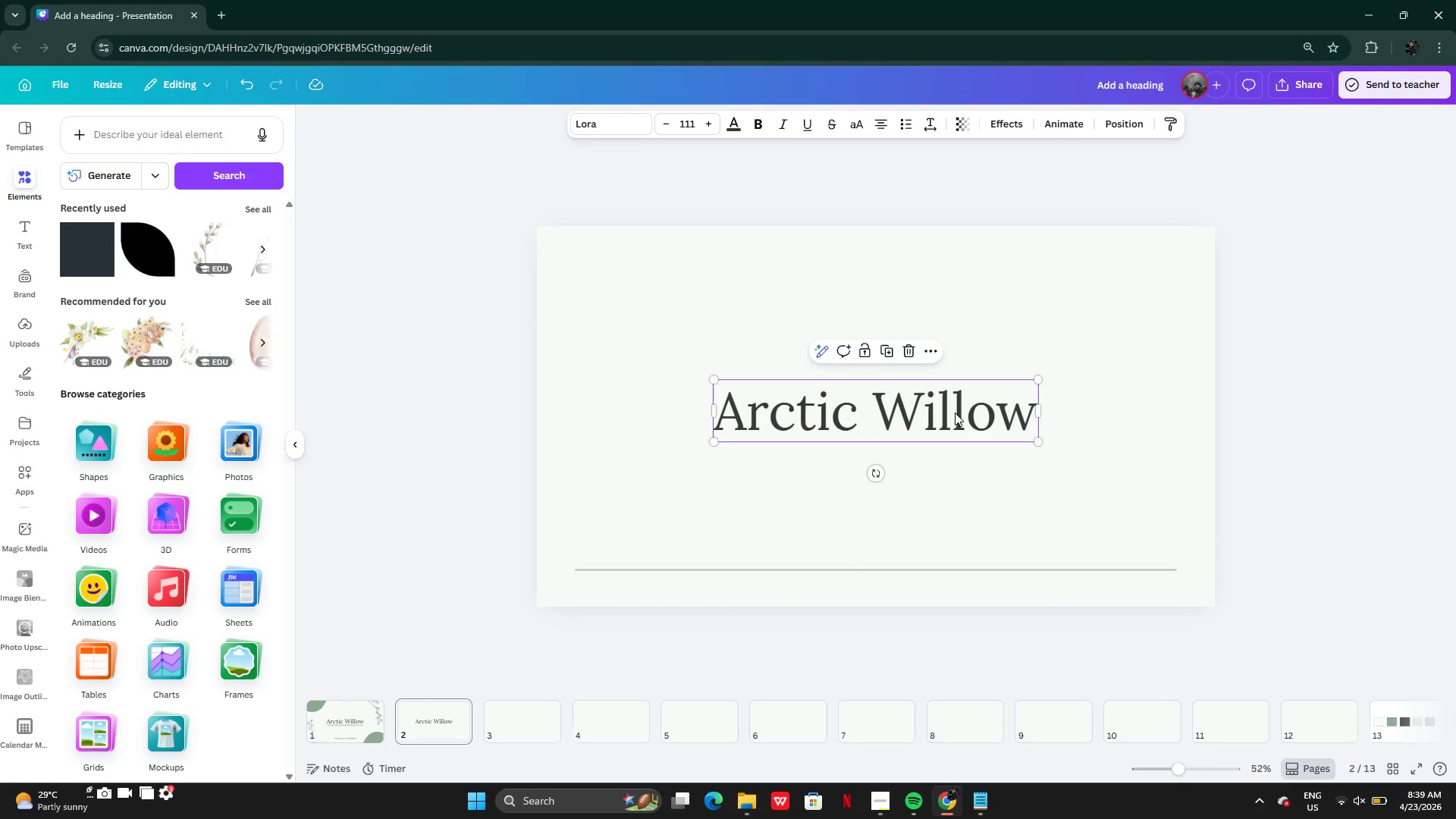 
left_click_drag(start_coordinate=[952, 420], to_coordinate=[929, 303])
 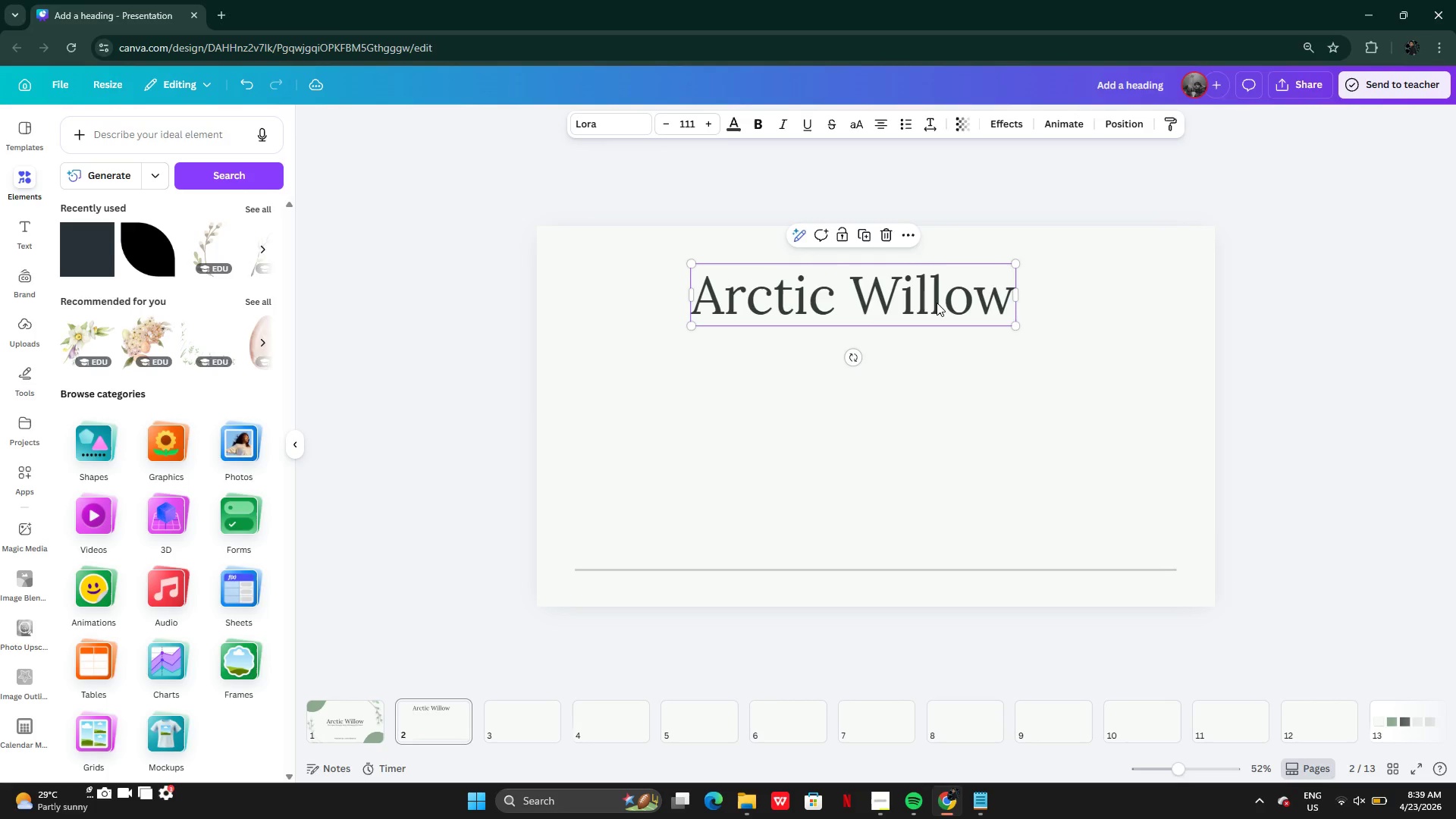 
left_click_drag(start_coordinate=[937, 303], to_coordinate=[960, 304])
 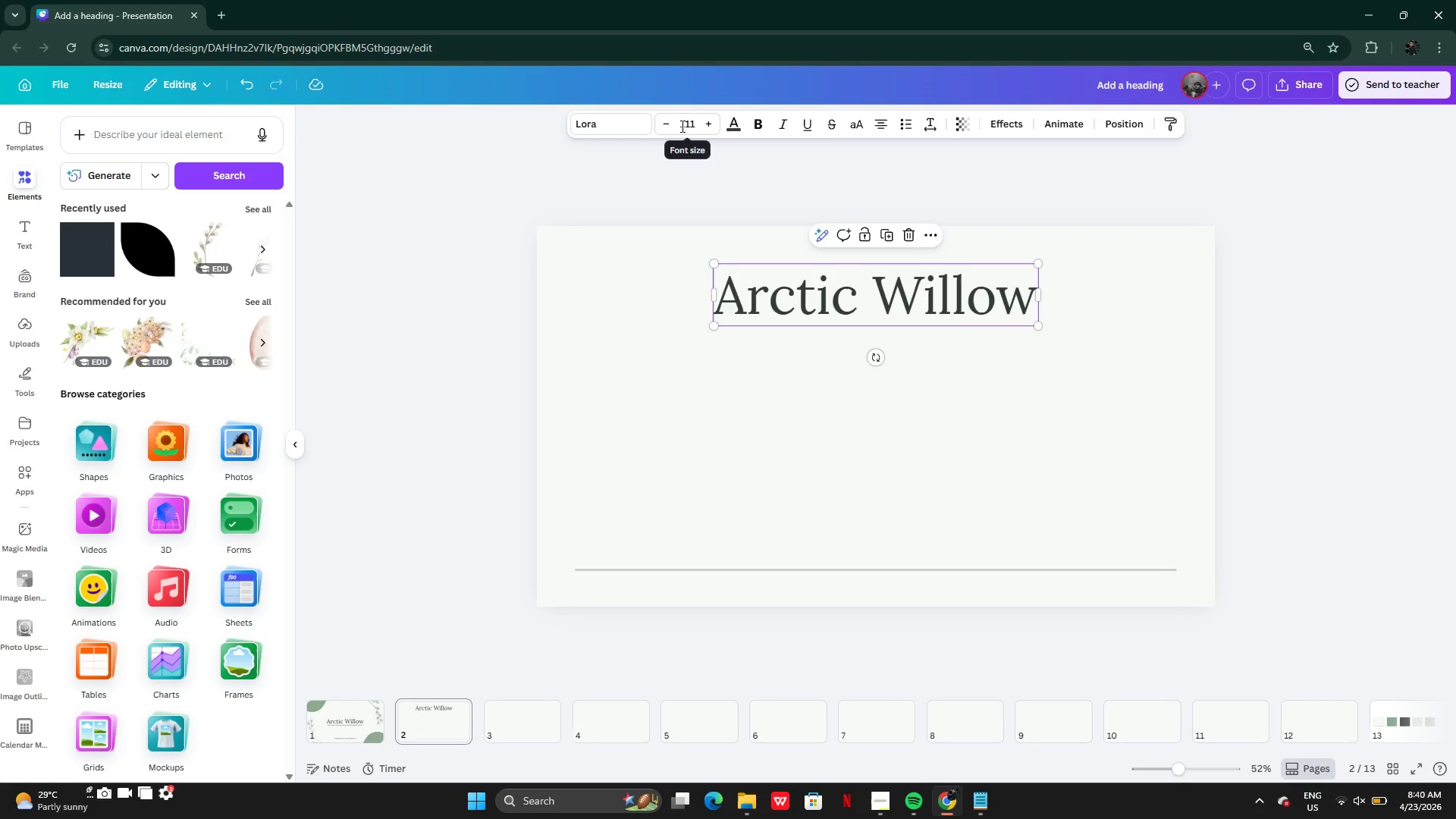 
double_click([664, 127])
 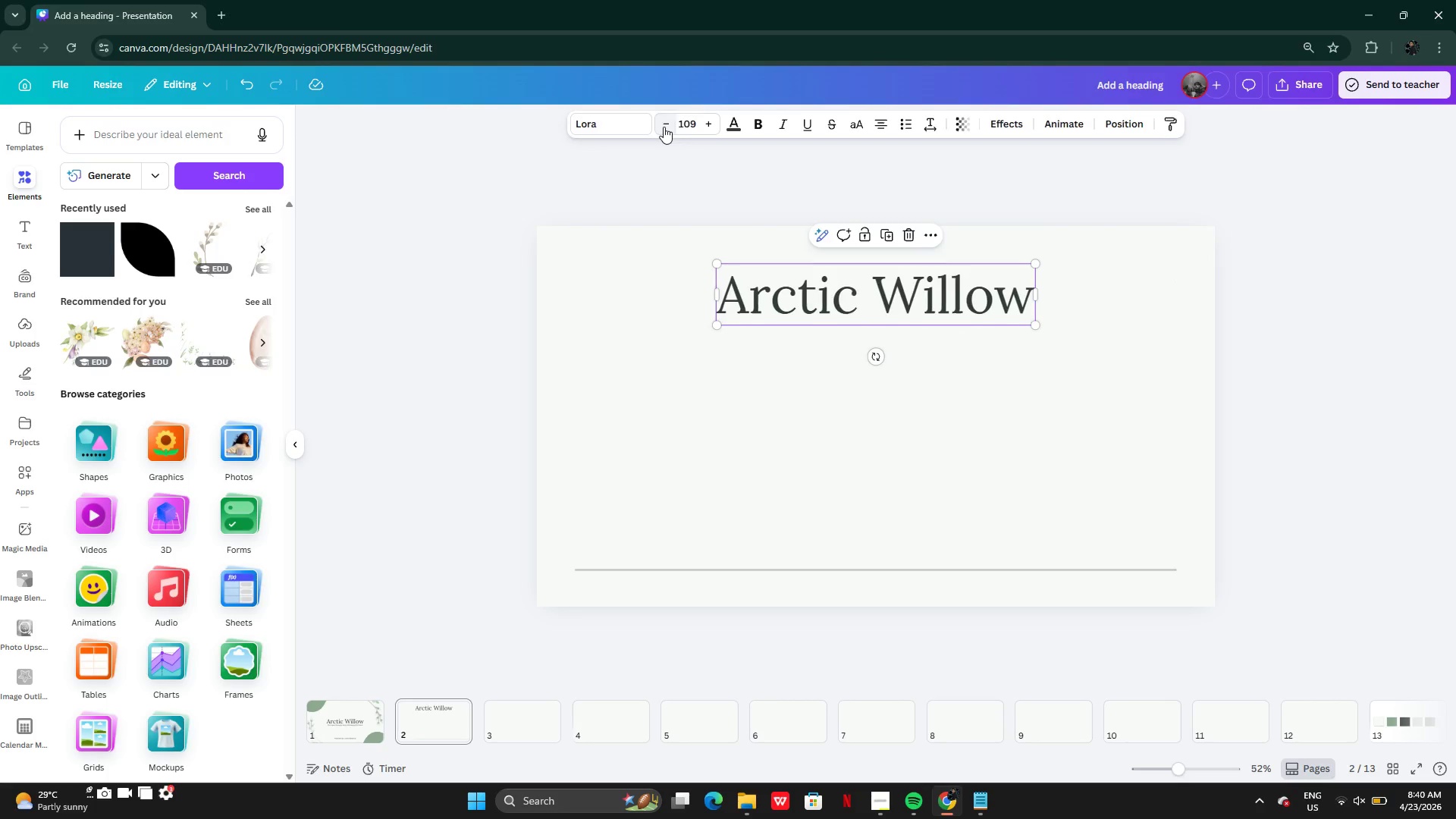 
triple_click([664, 127])
 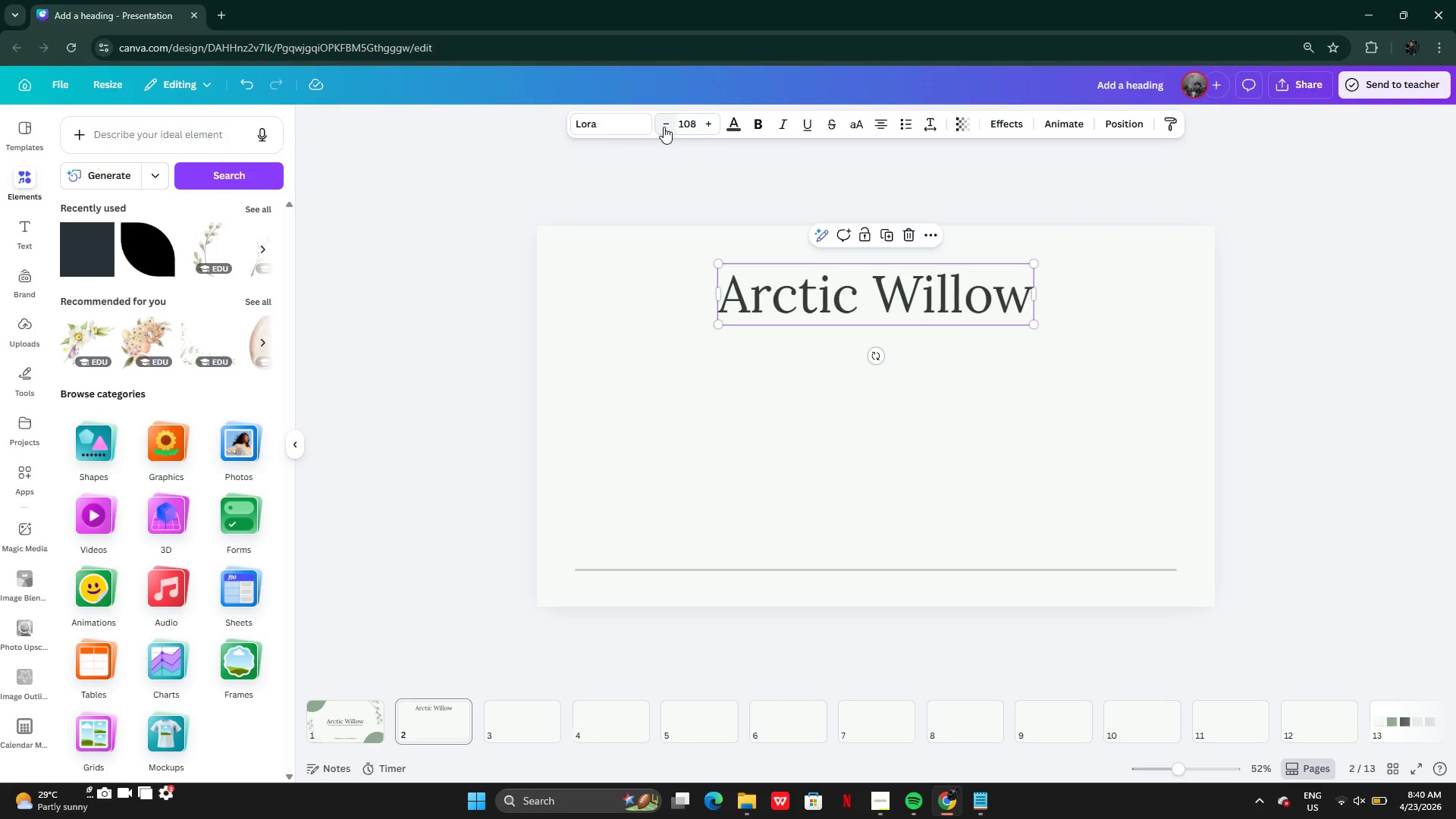 
triple_click([664, 127])
 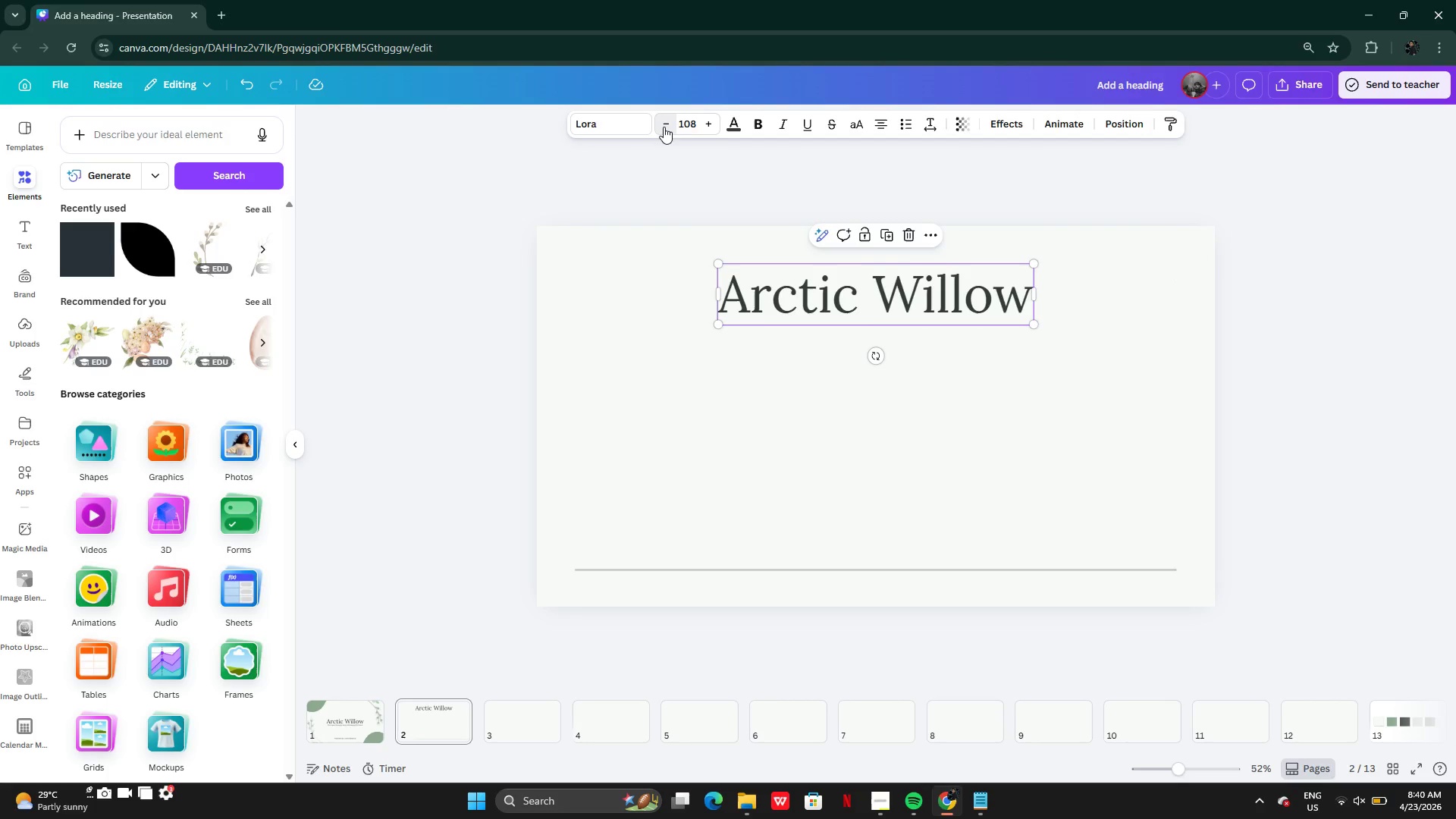 
triple_click([664, 127])
 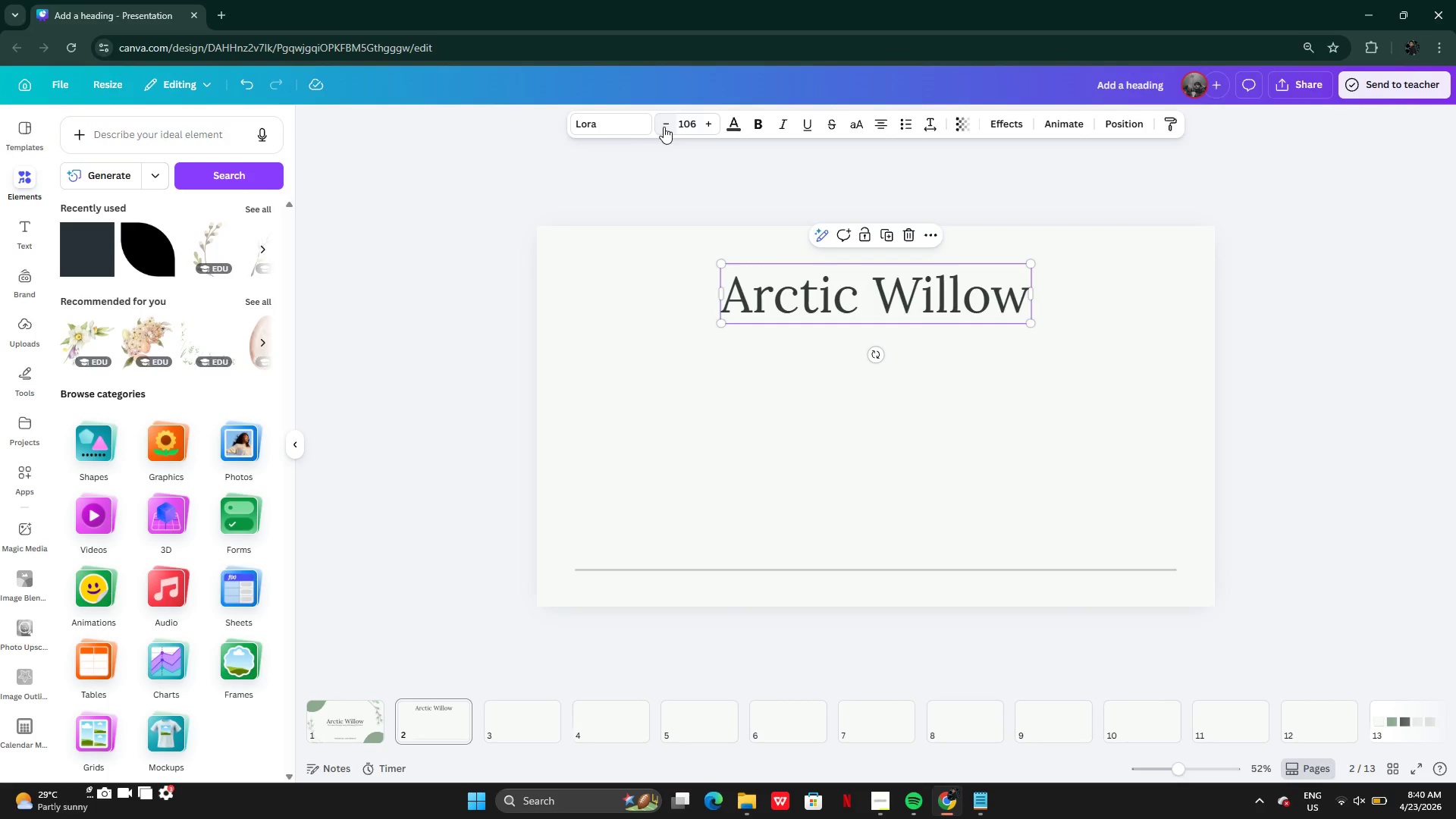 
triple_click([664, 127])
 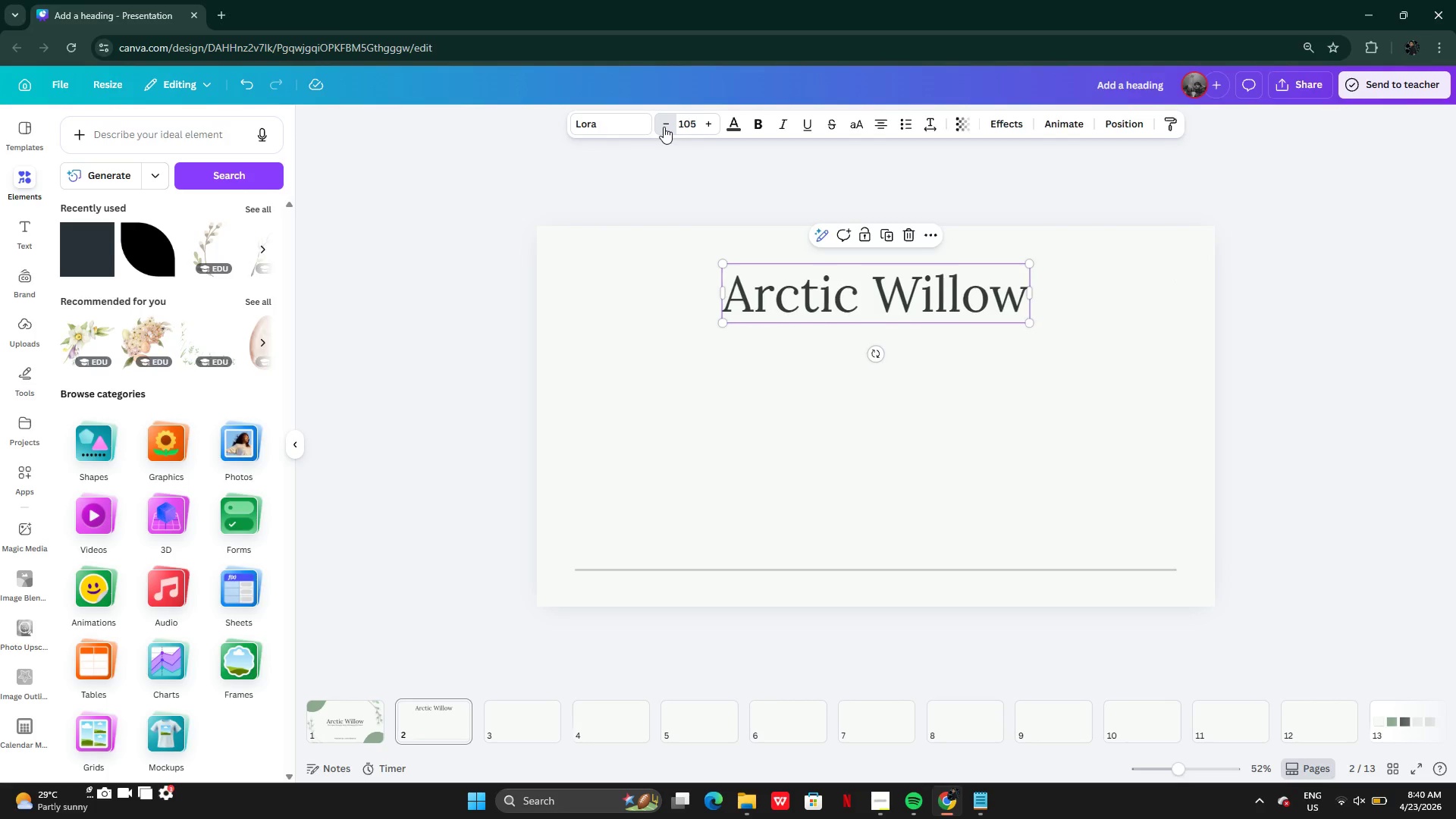 
triple_click([664, 127])
 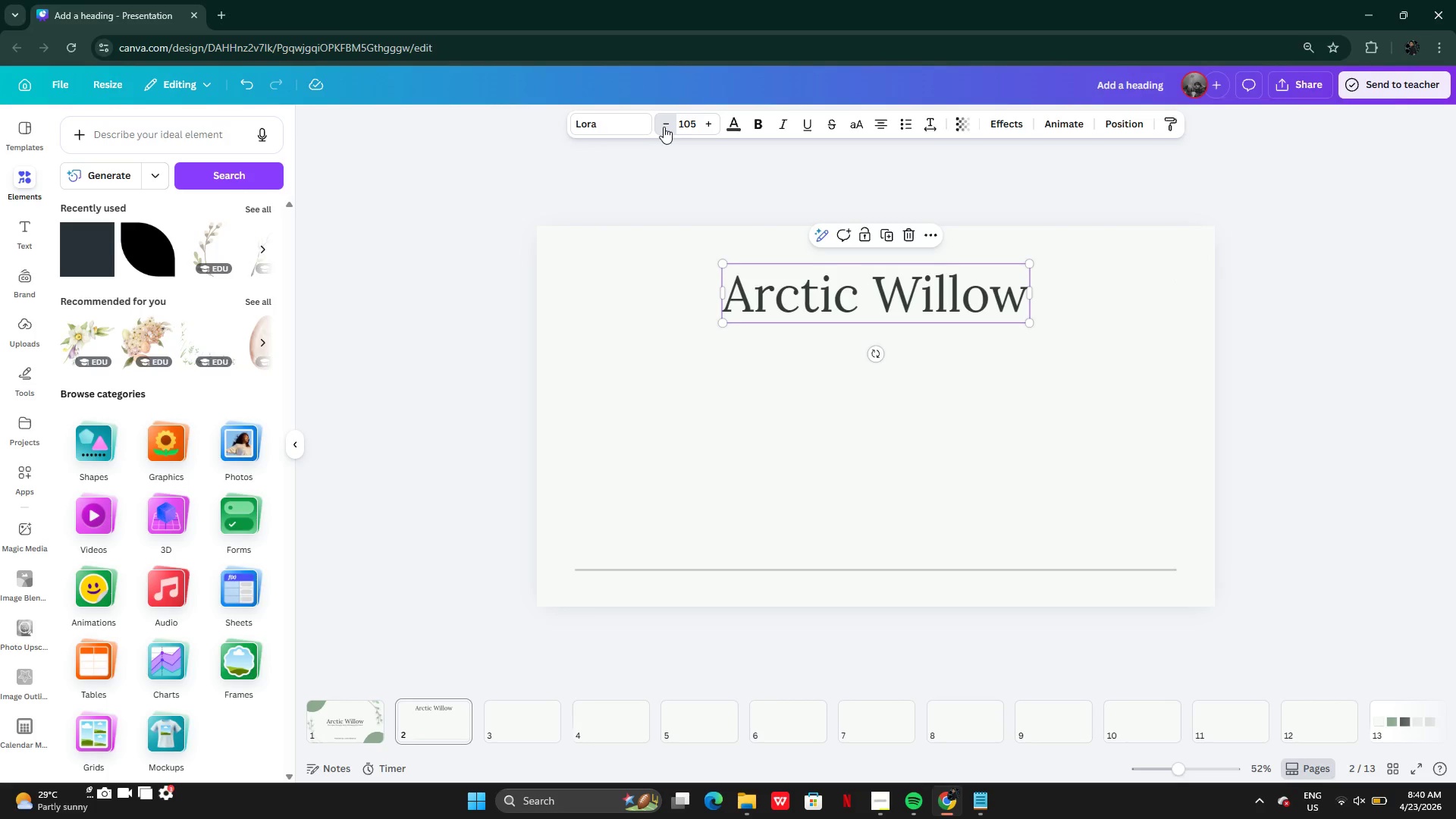 
triple_click([664, 127])
 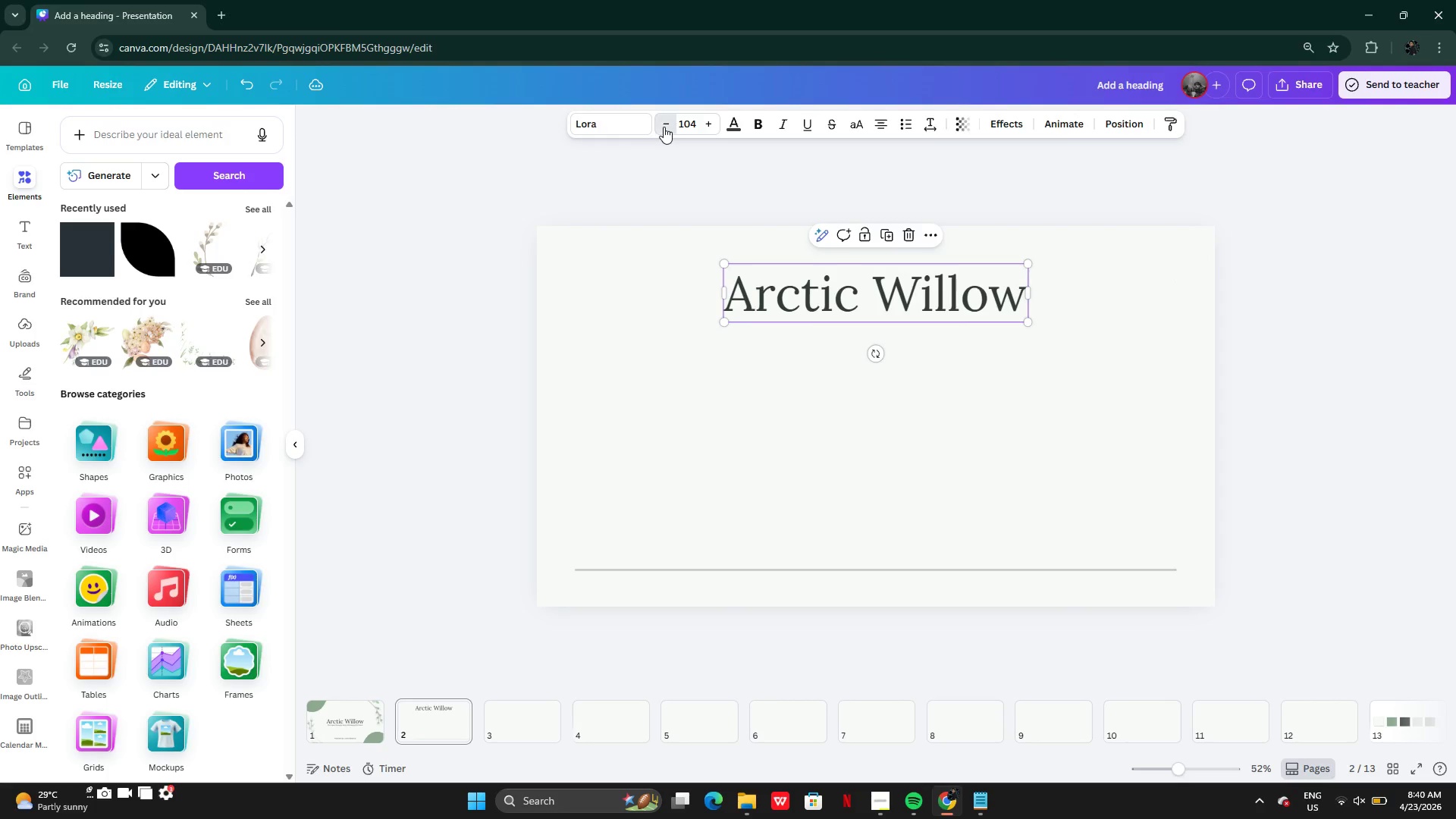 
triple_click([664, 127])
 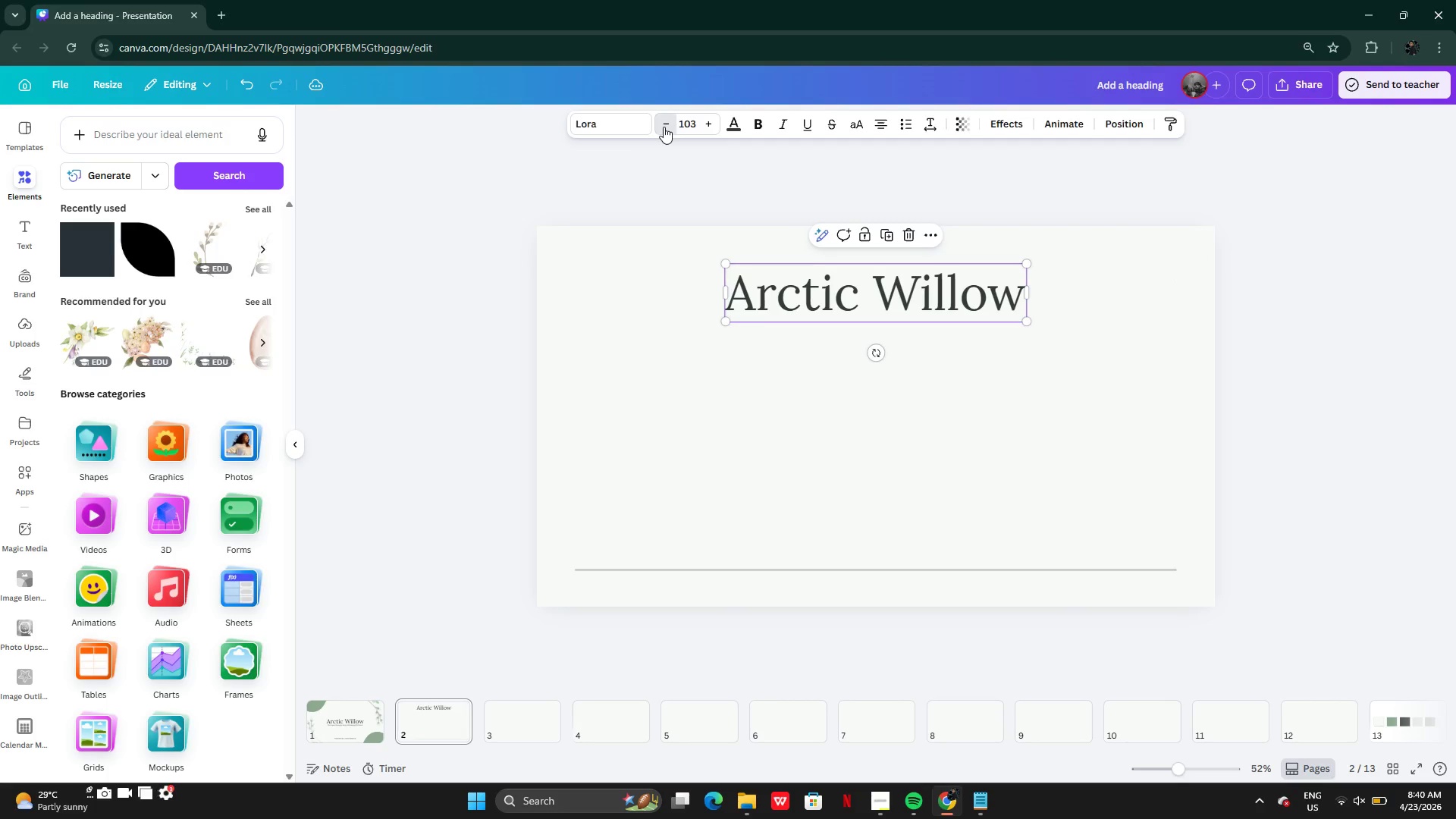 
triple_click([664, 127])
 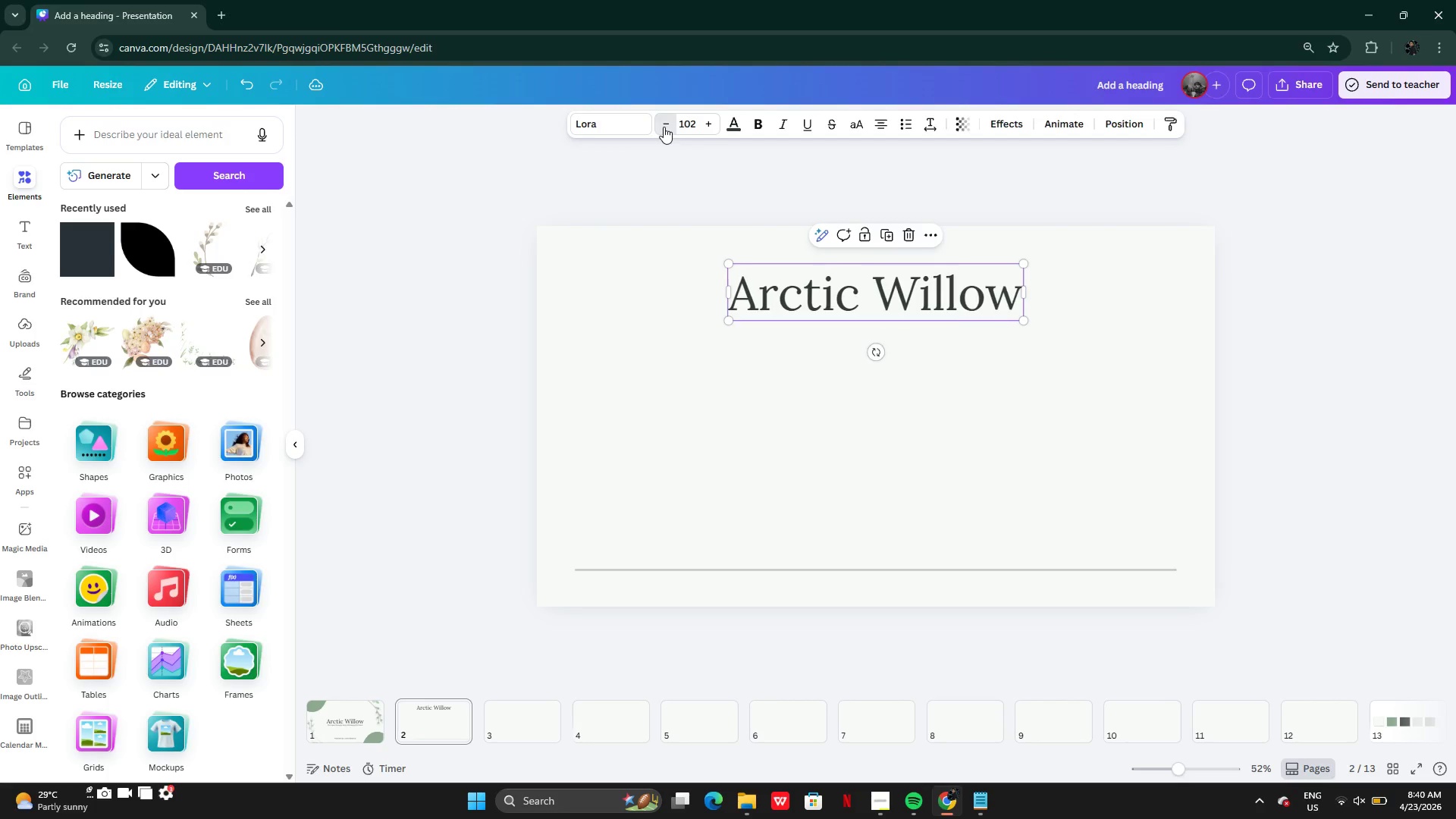 
triple_click([664, 127])
 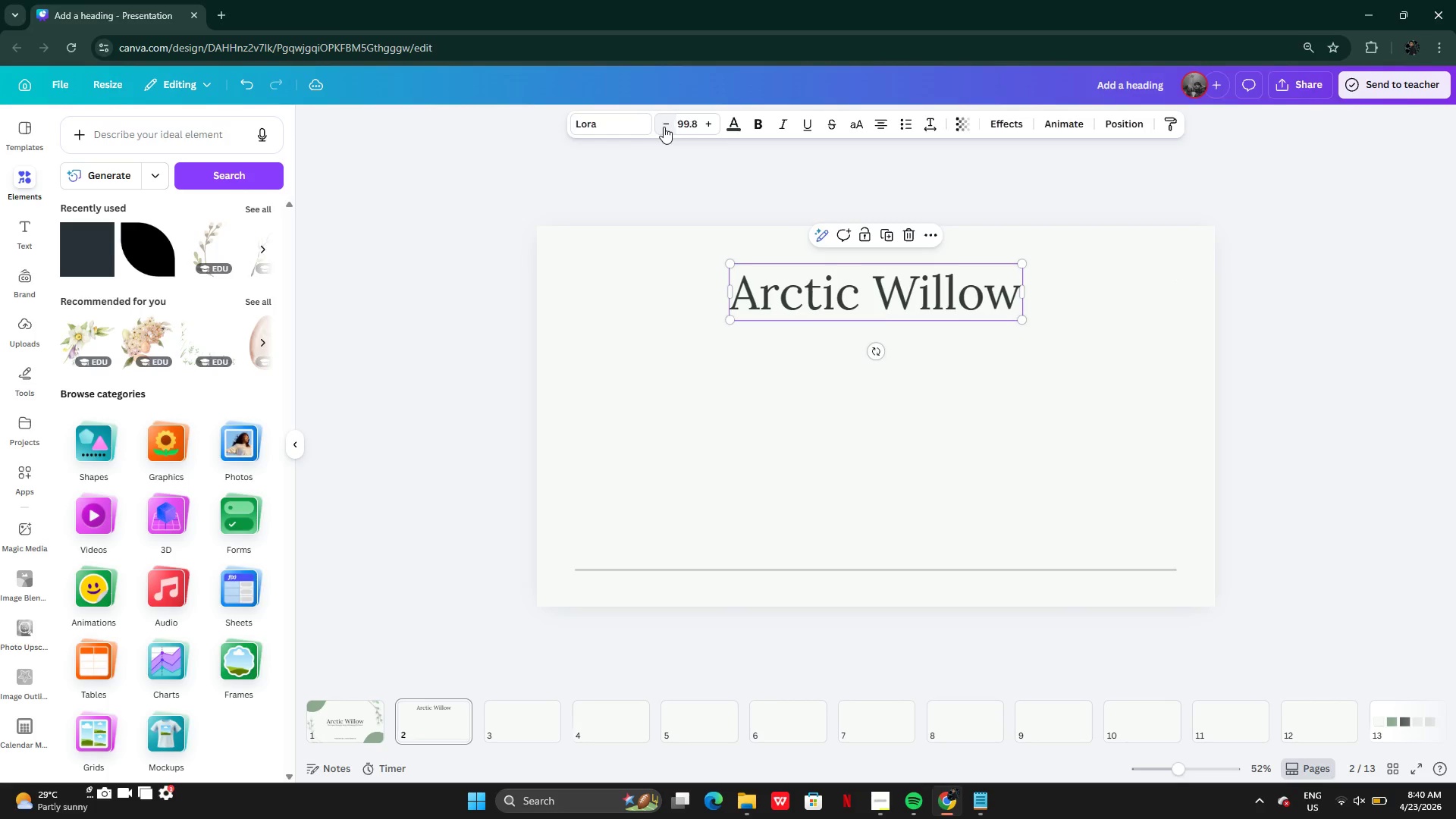 
triple_click([664, 127])
 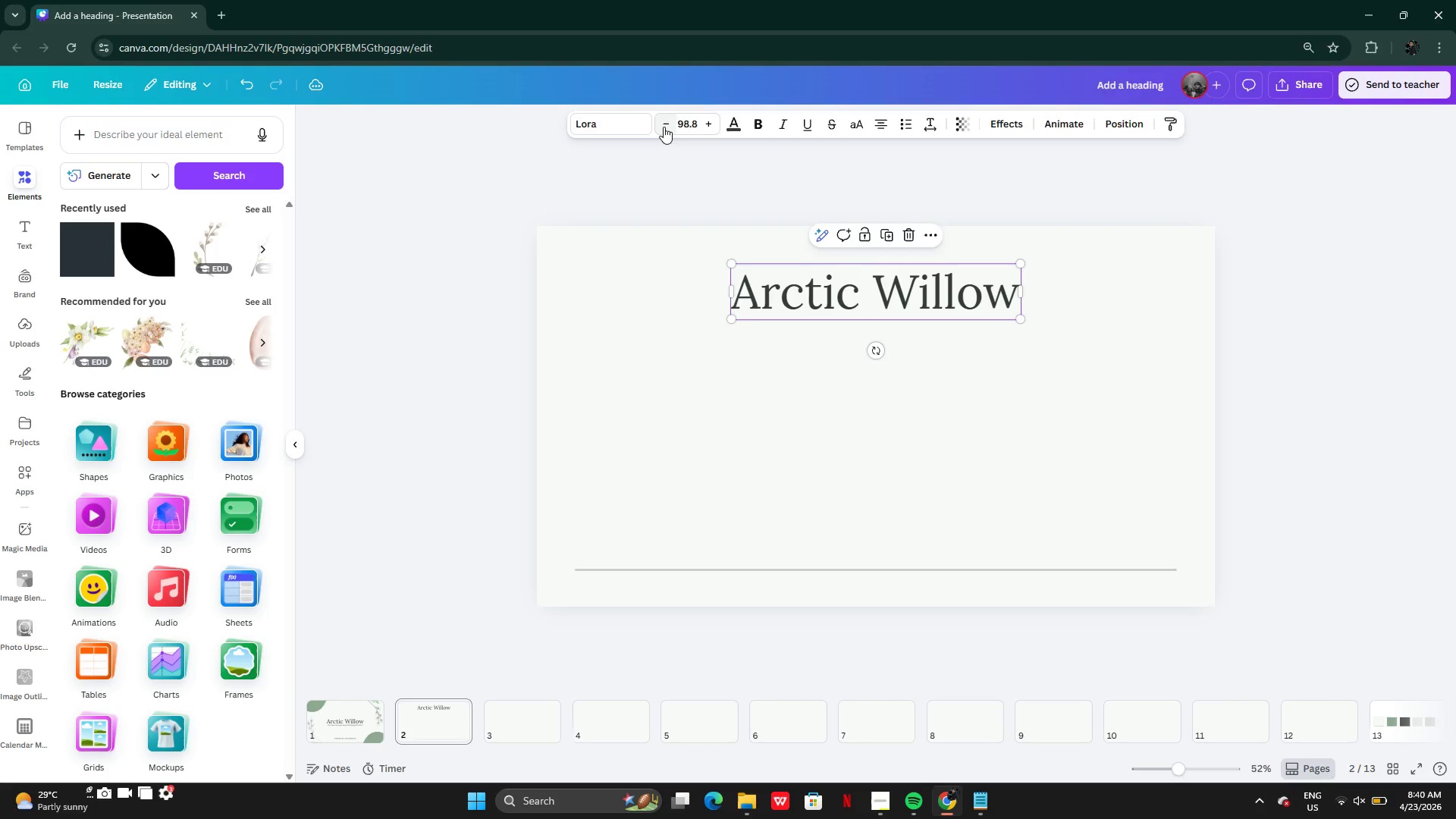 
double_click([664, 127])
 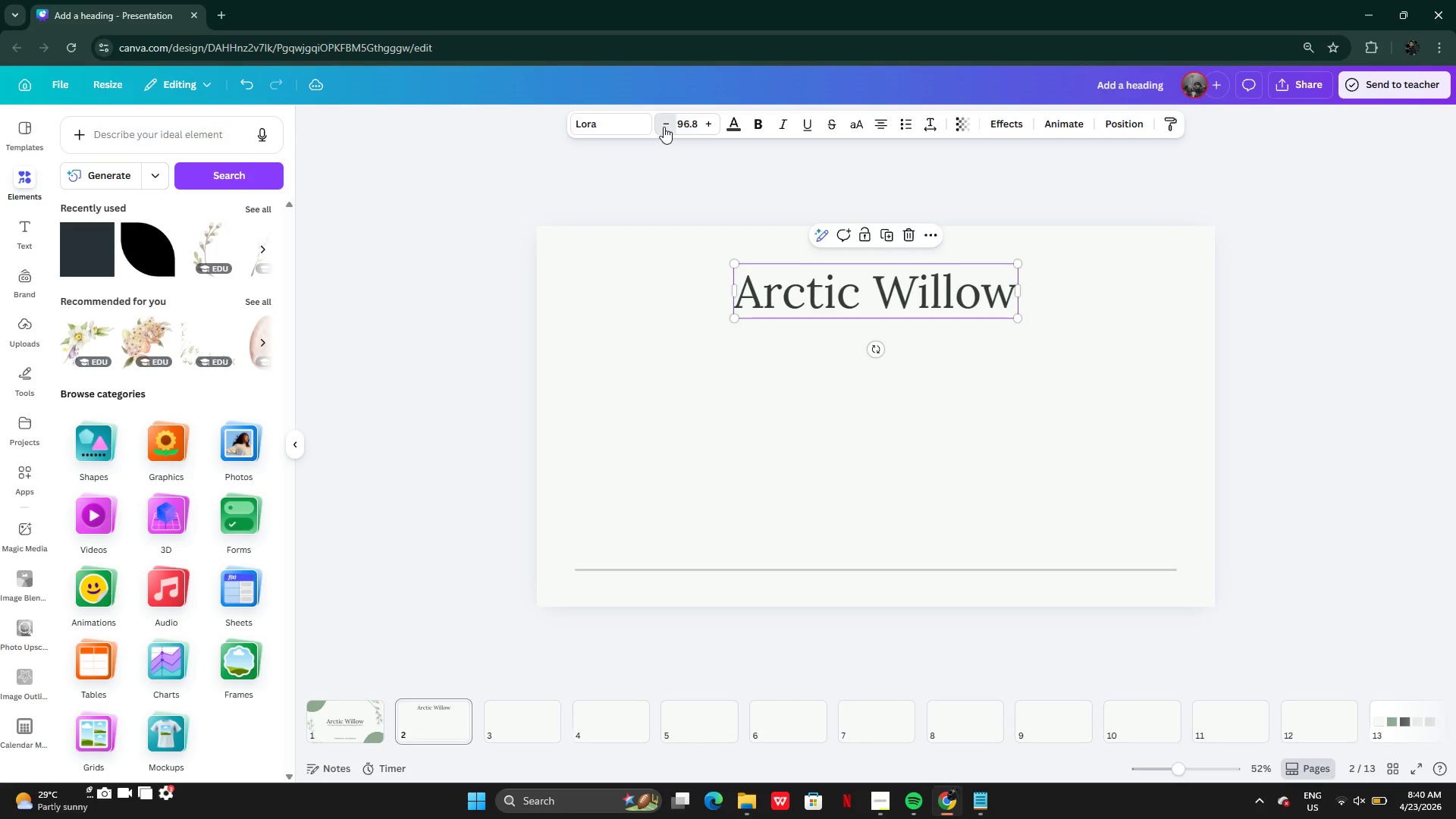 
triple_click([664, 127])
 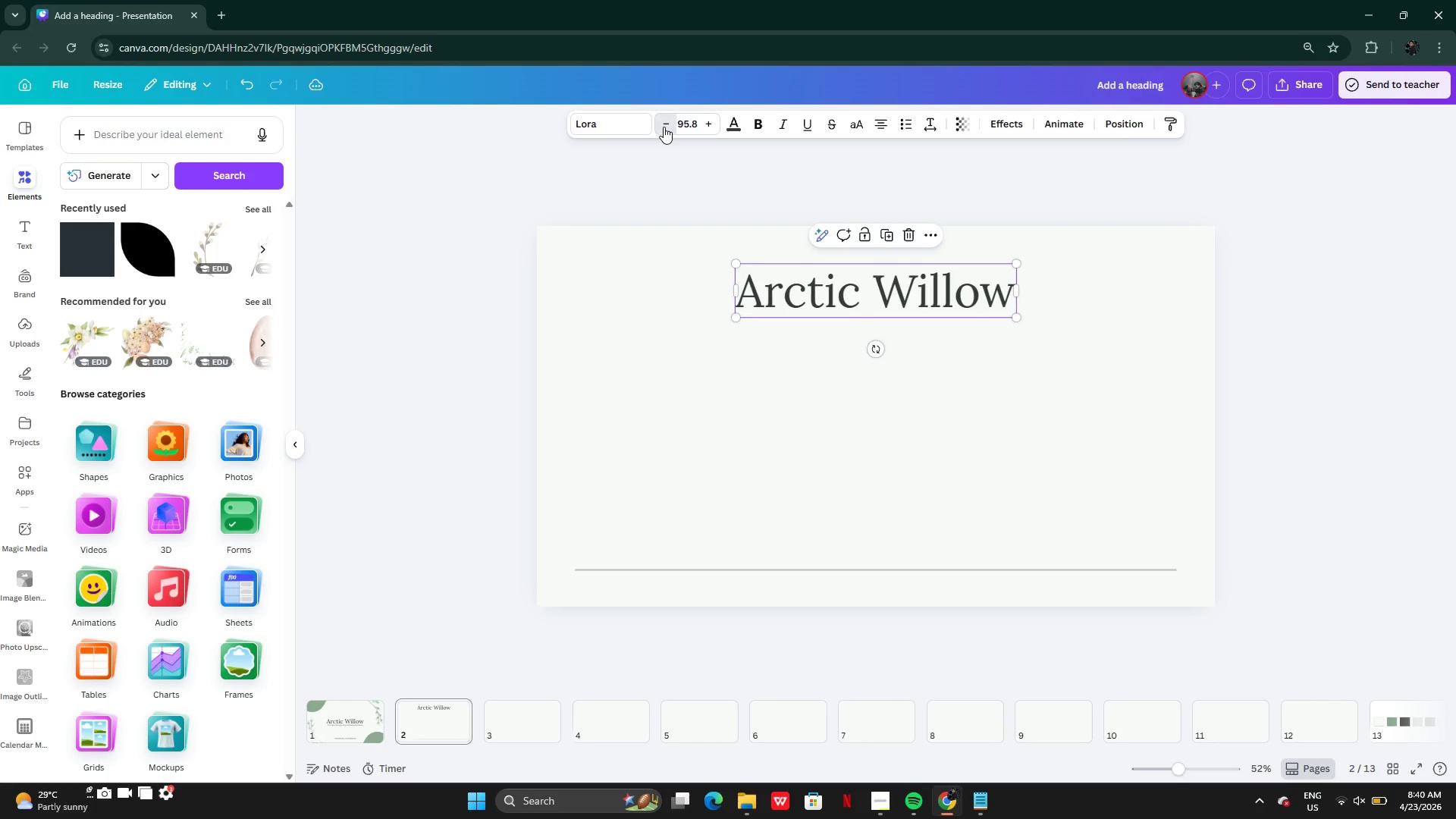 
triple_click([664, 127])
 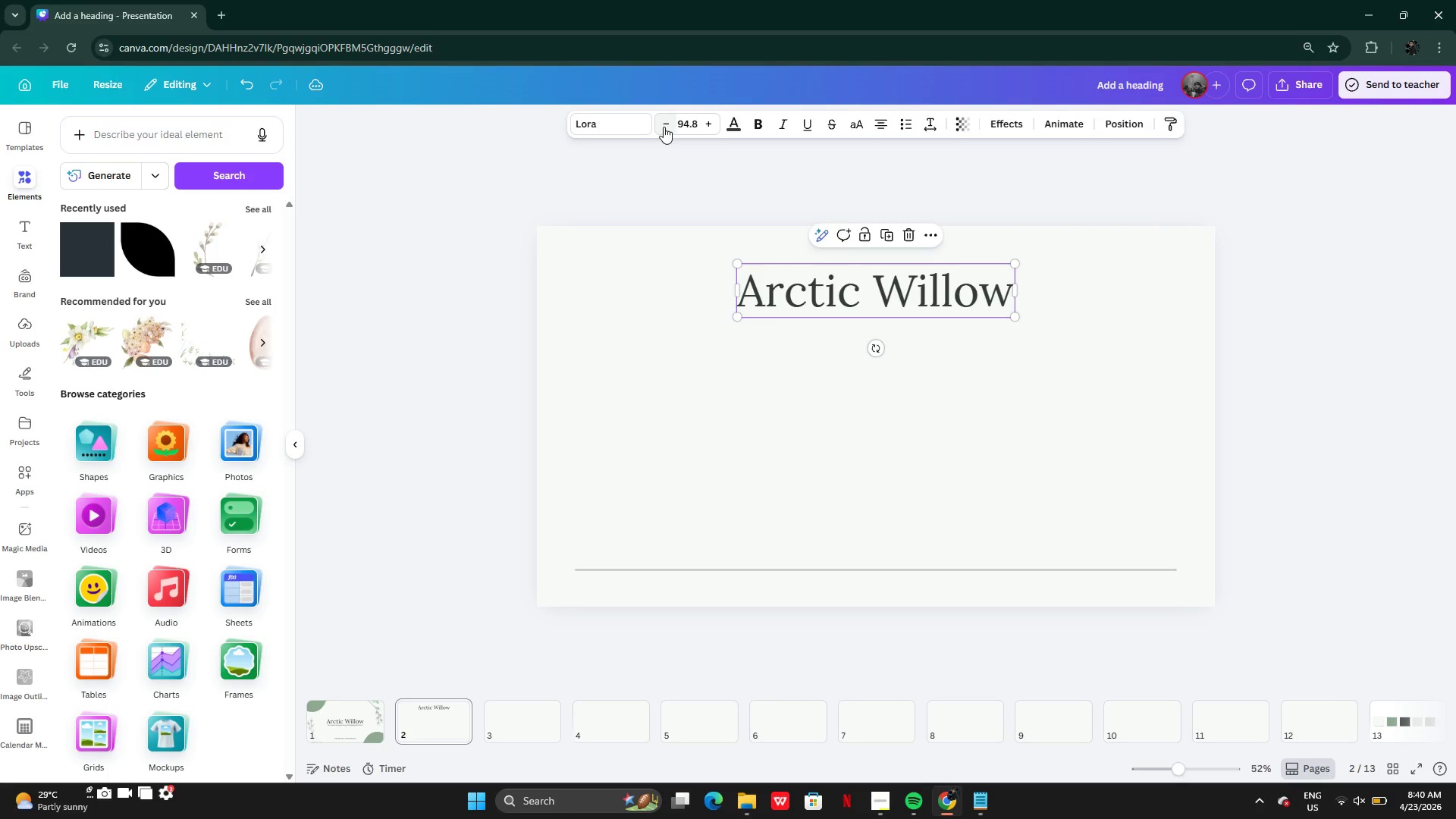 
double_click([664, 127])
 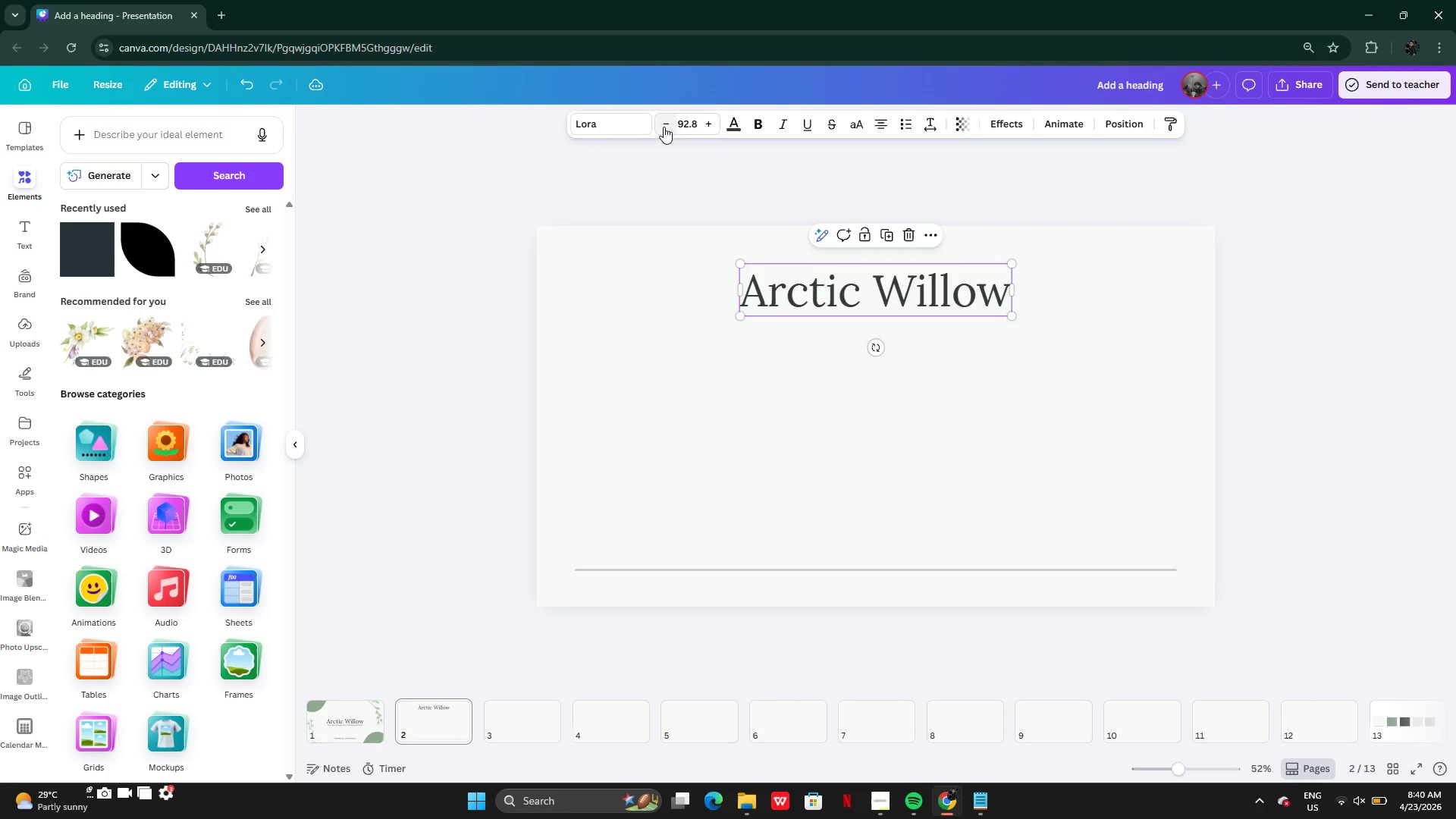 
triple_click([664, 127])
 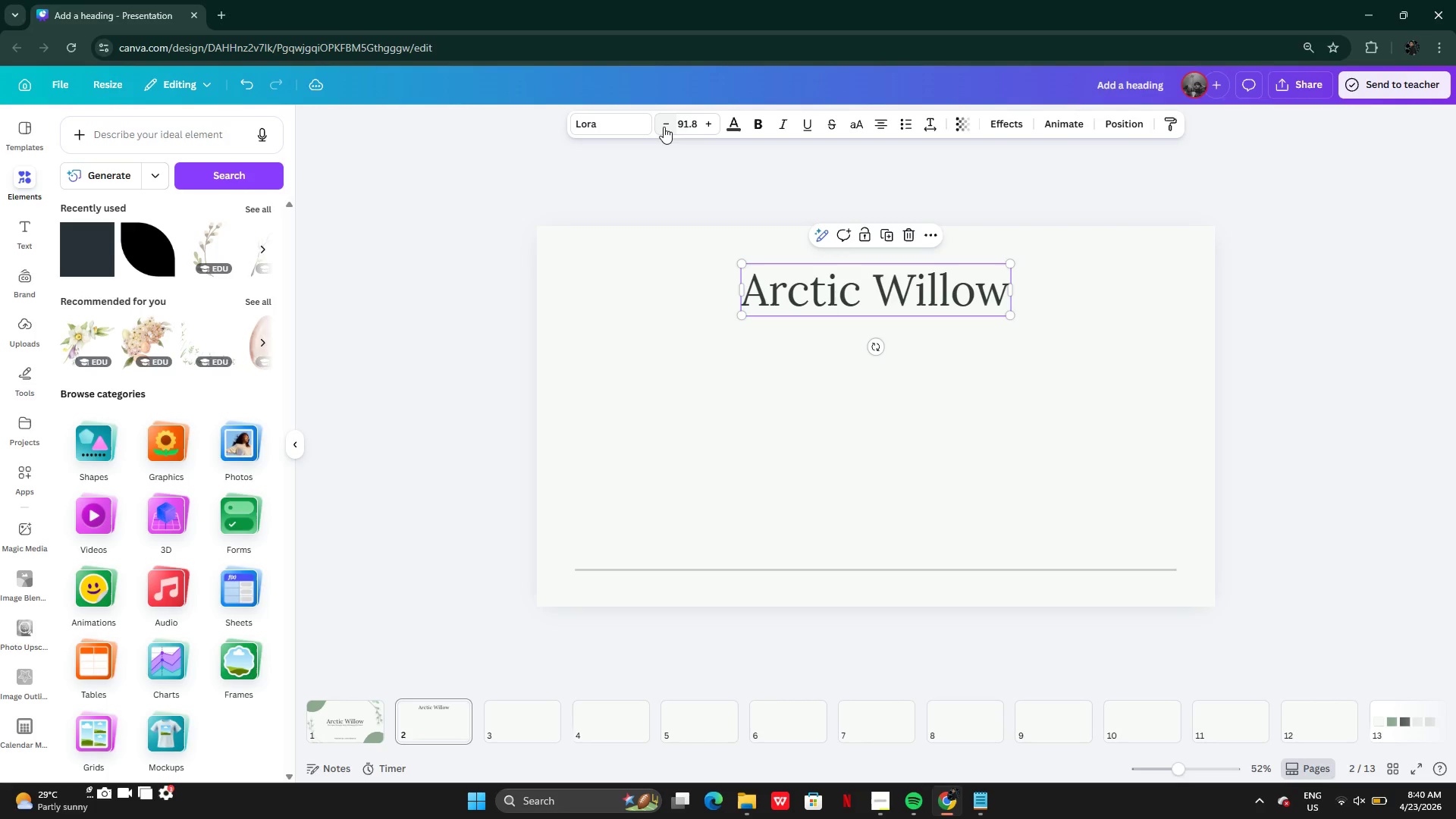 
left_click([664, 127])
 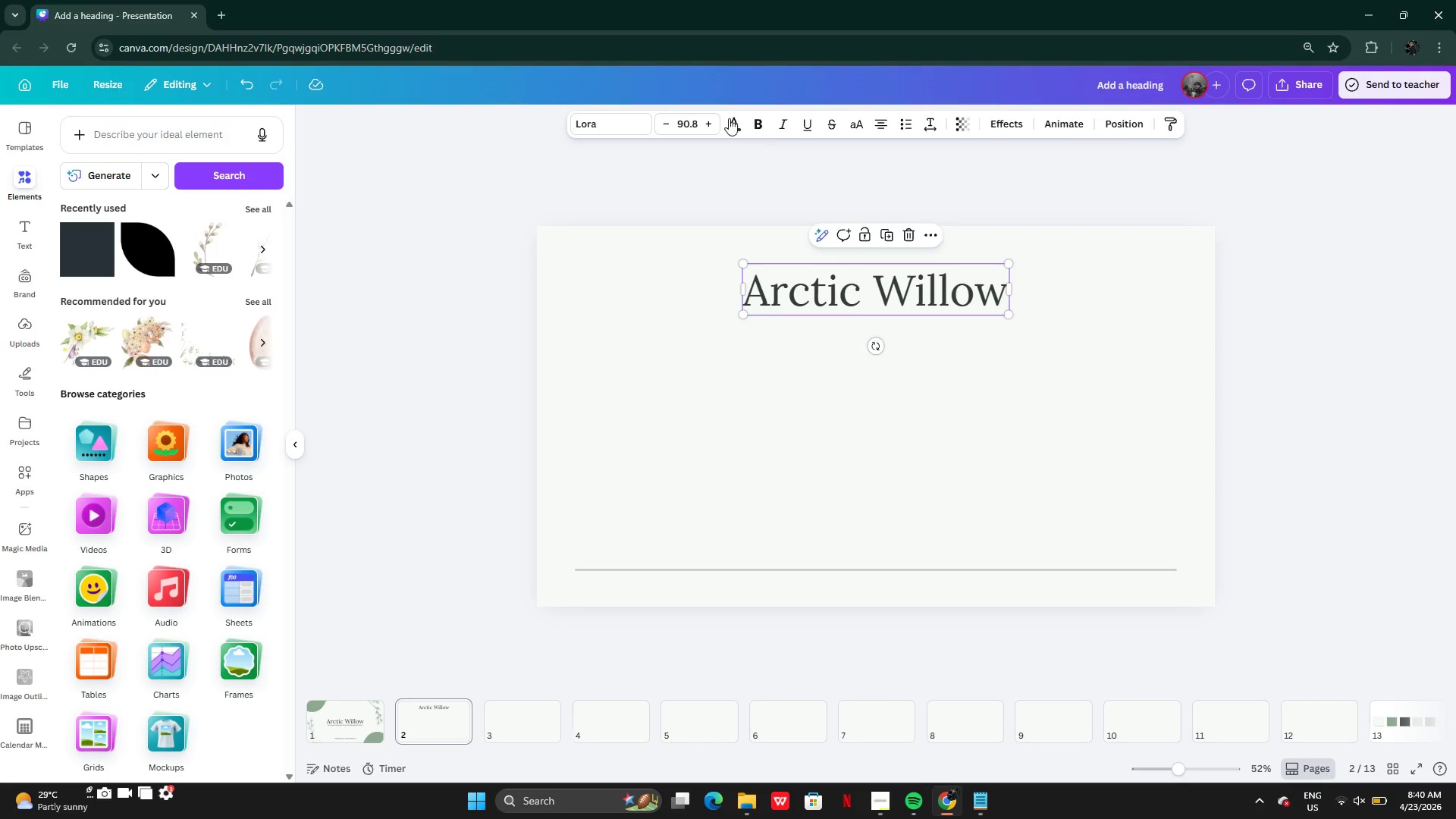 
left_click([698, 117])
 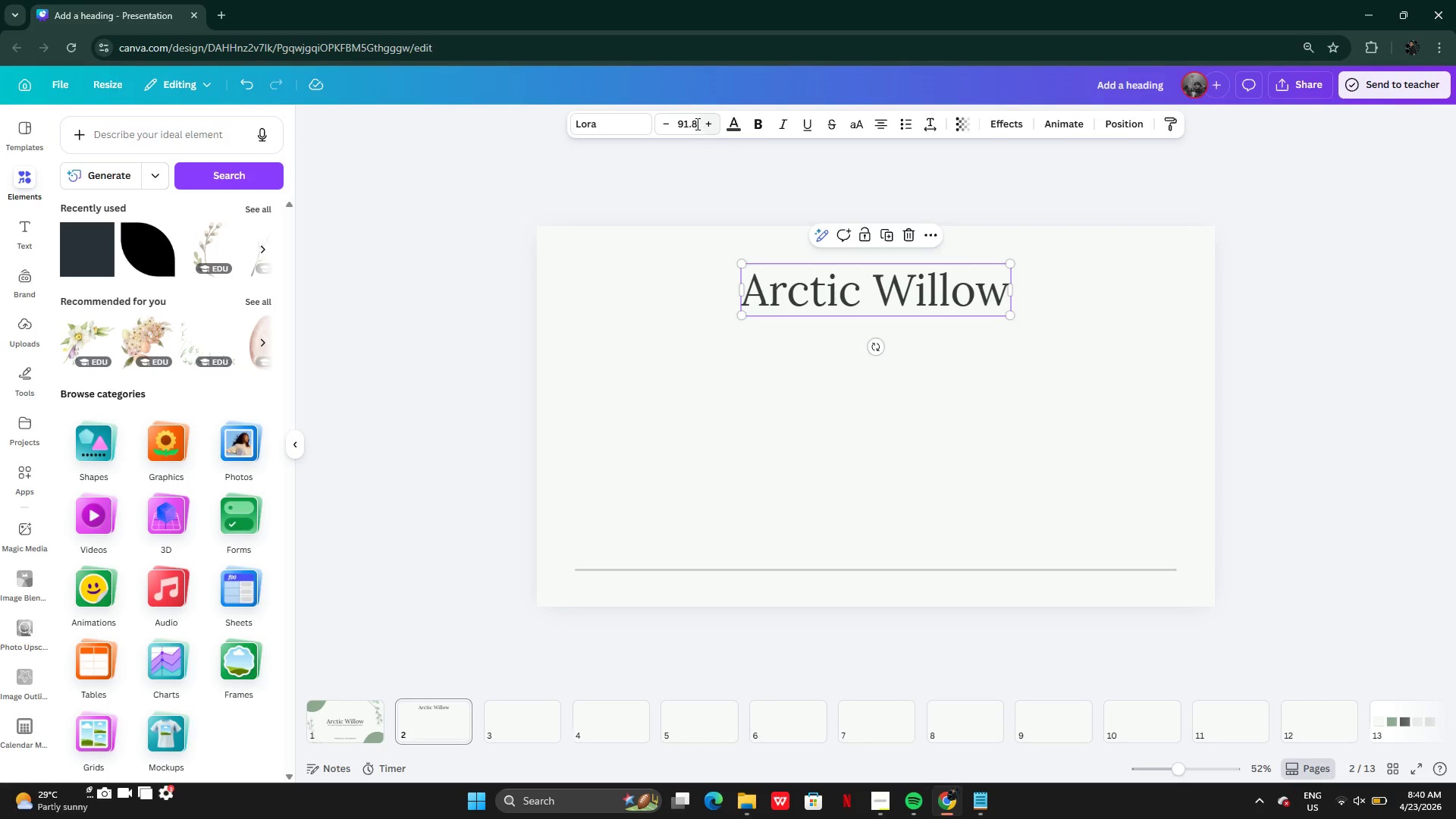 
left_click([694, 124])
 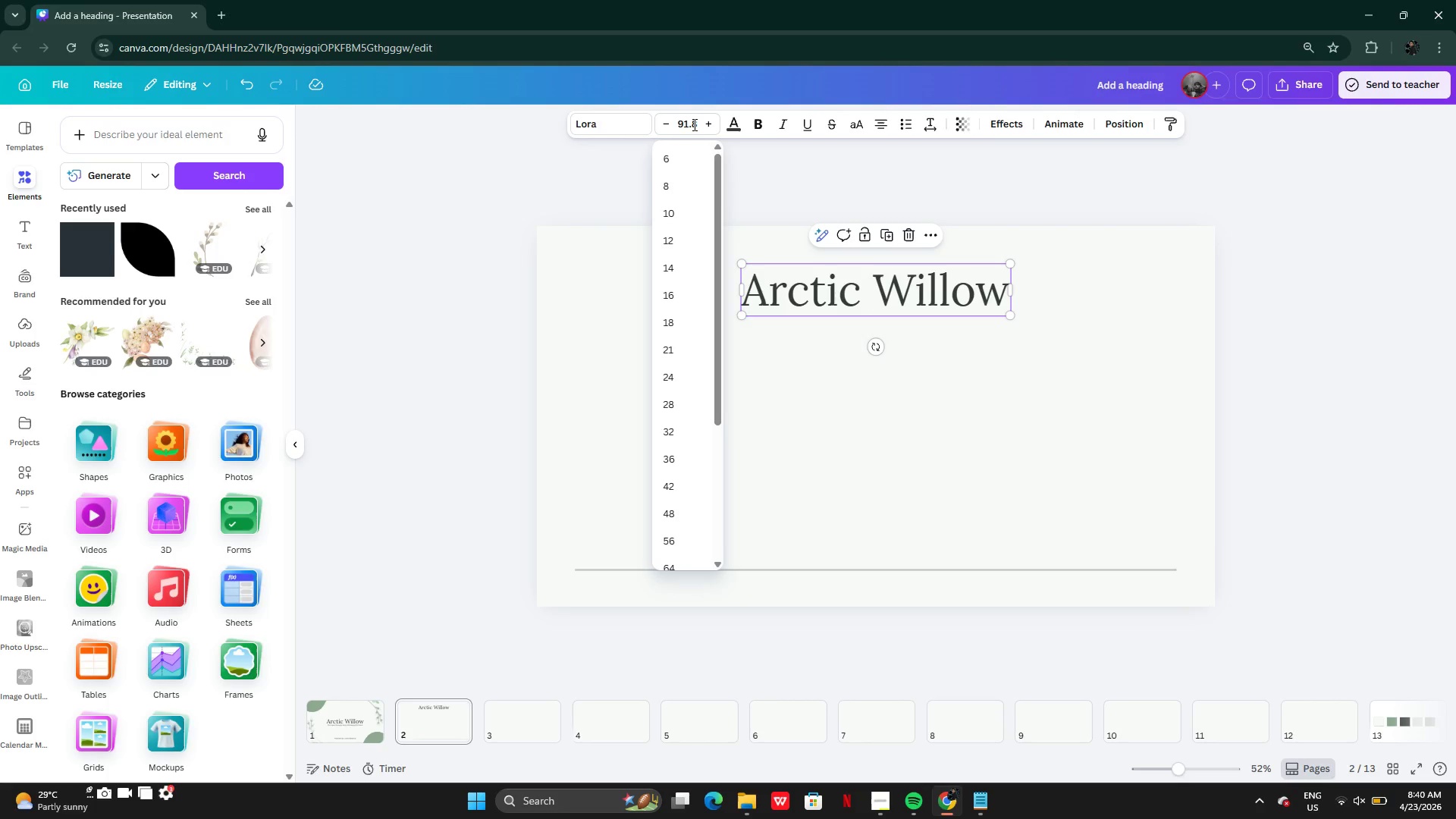 
double_click([693, 124])
 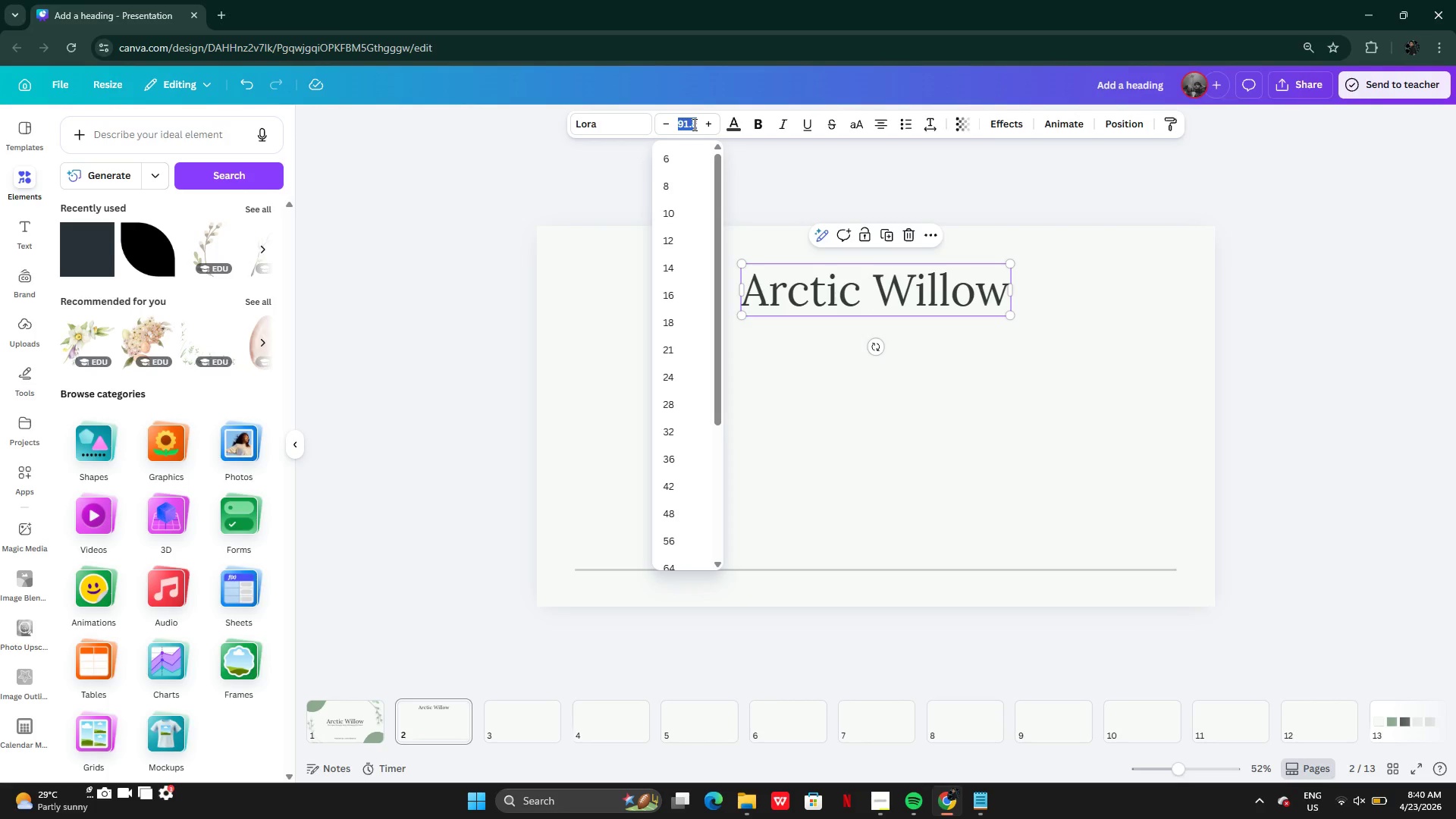 
left_click([693, 124])
 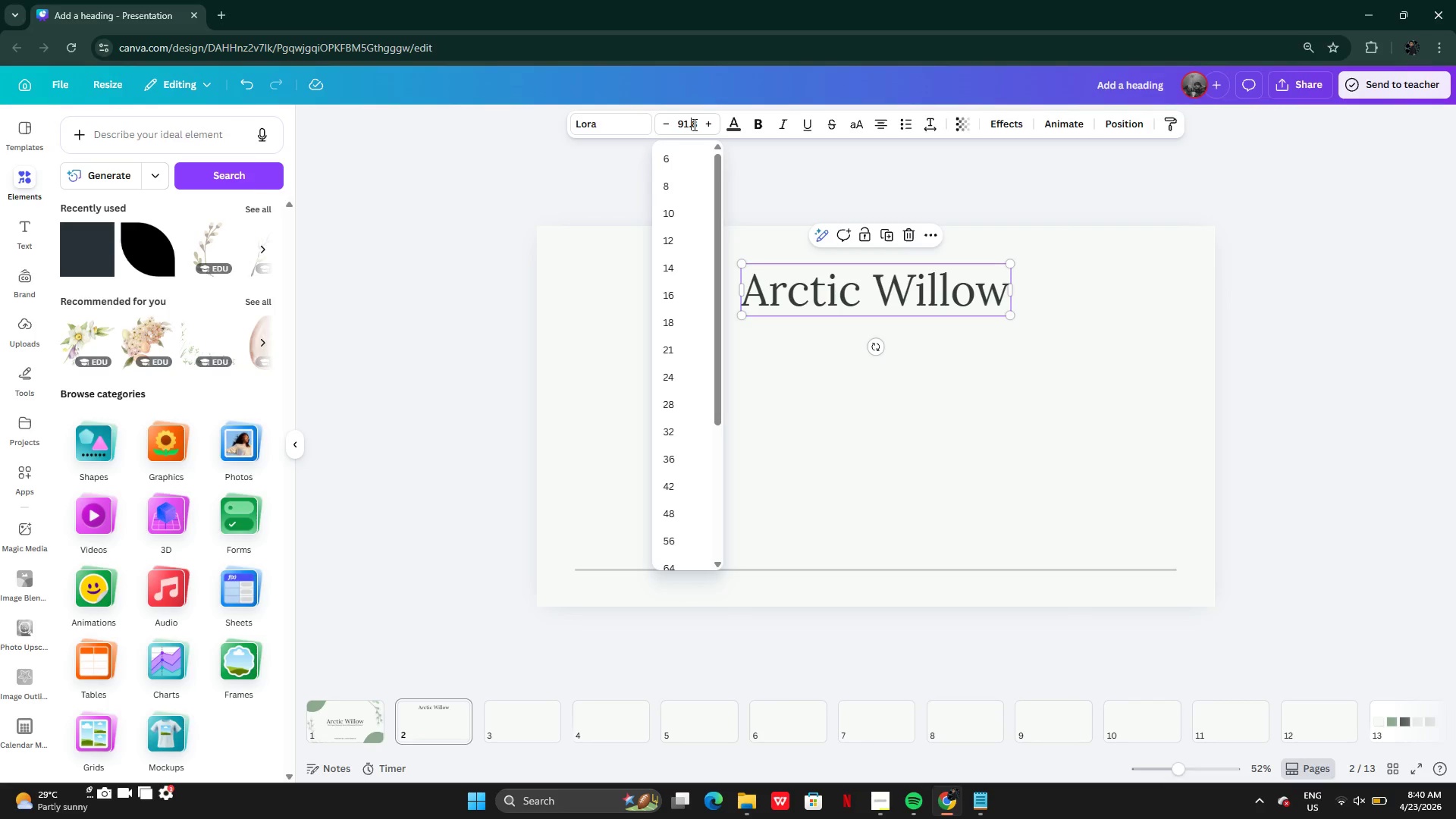 
type(90)
 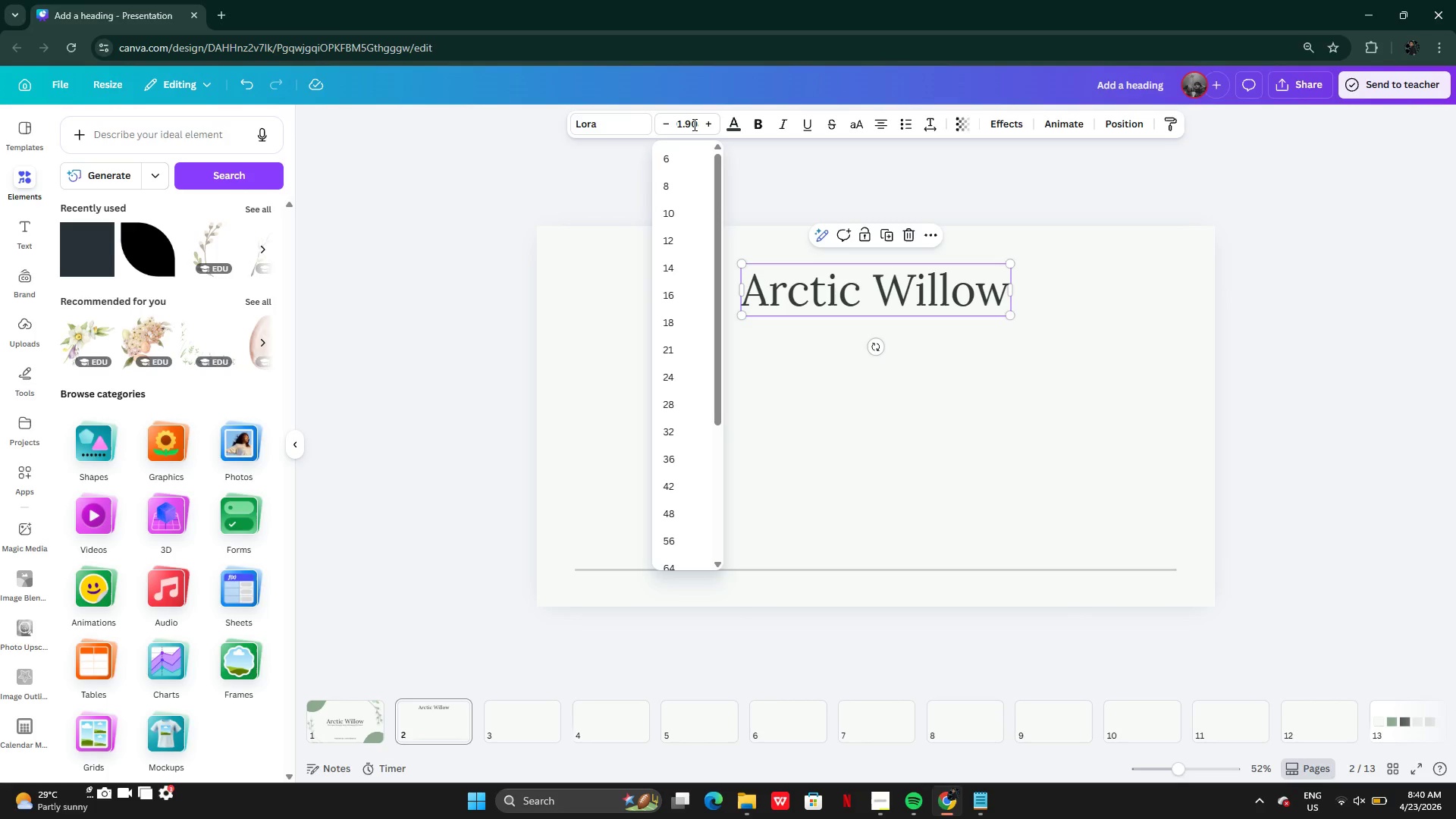 
key(Enter)
 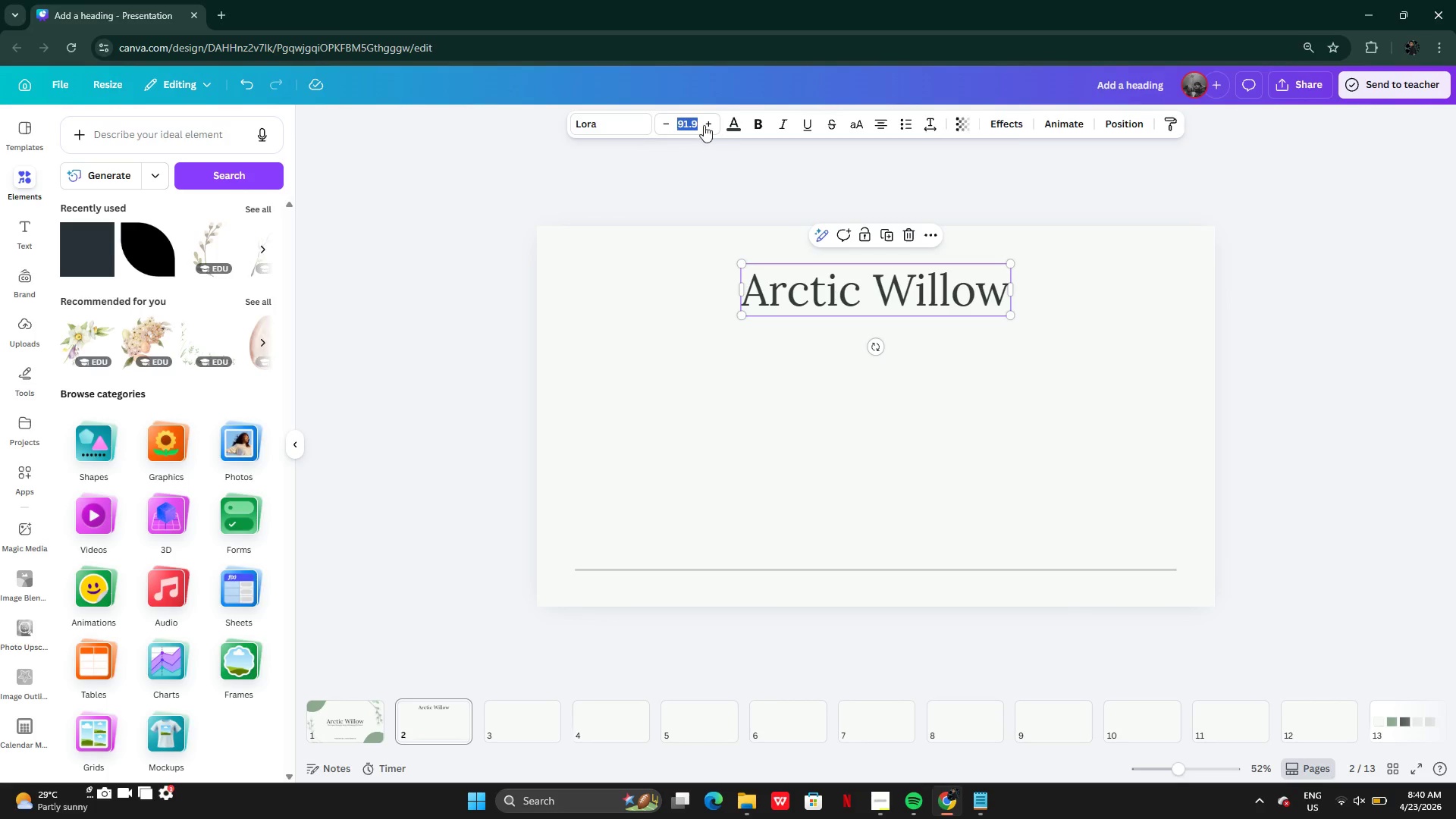 
left_click([688, 128])
 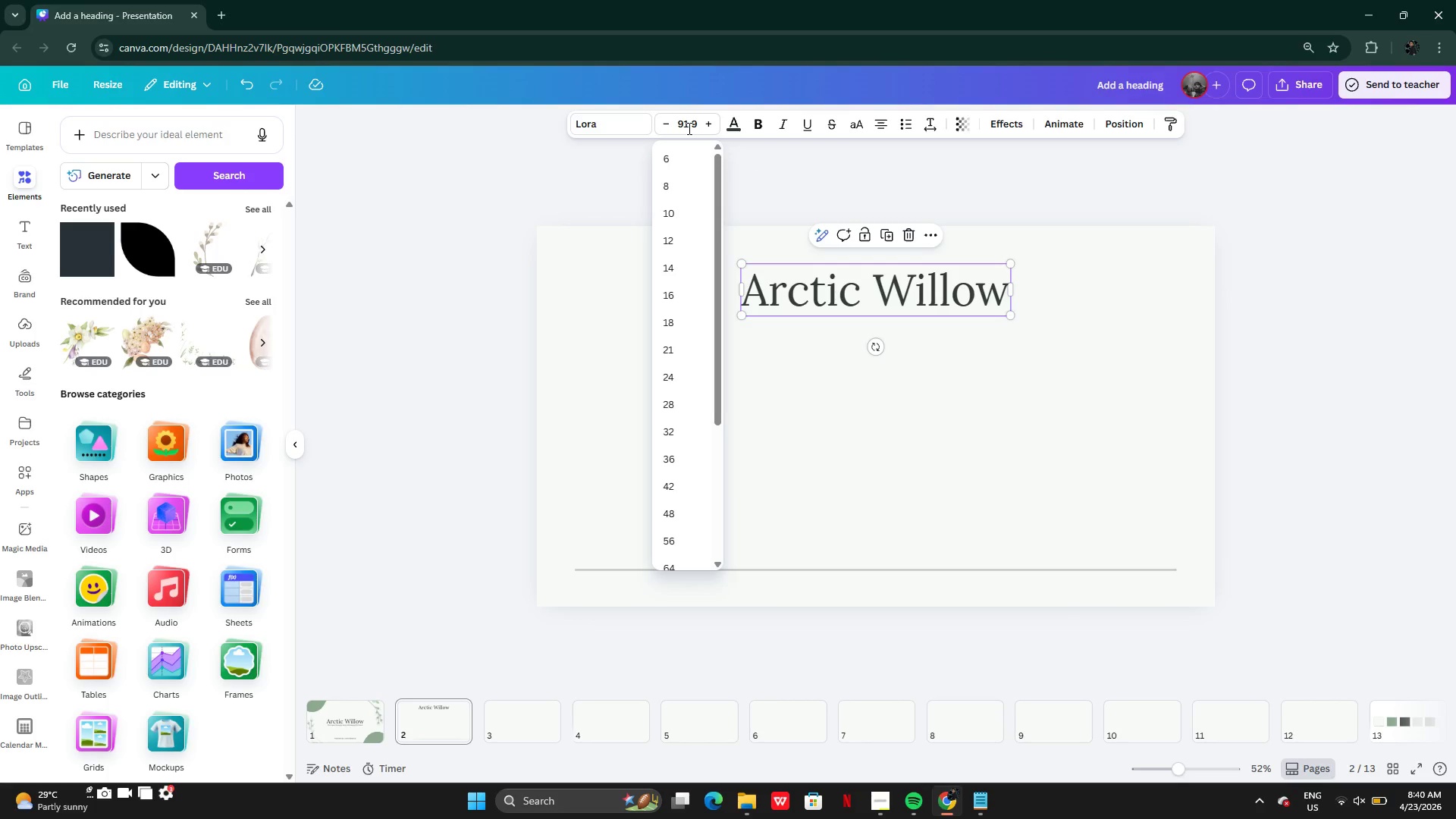 
key(Backspace)
 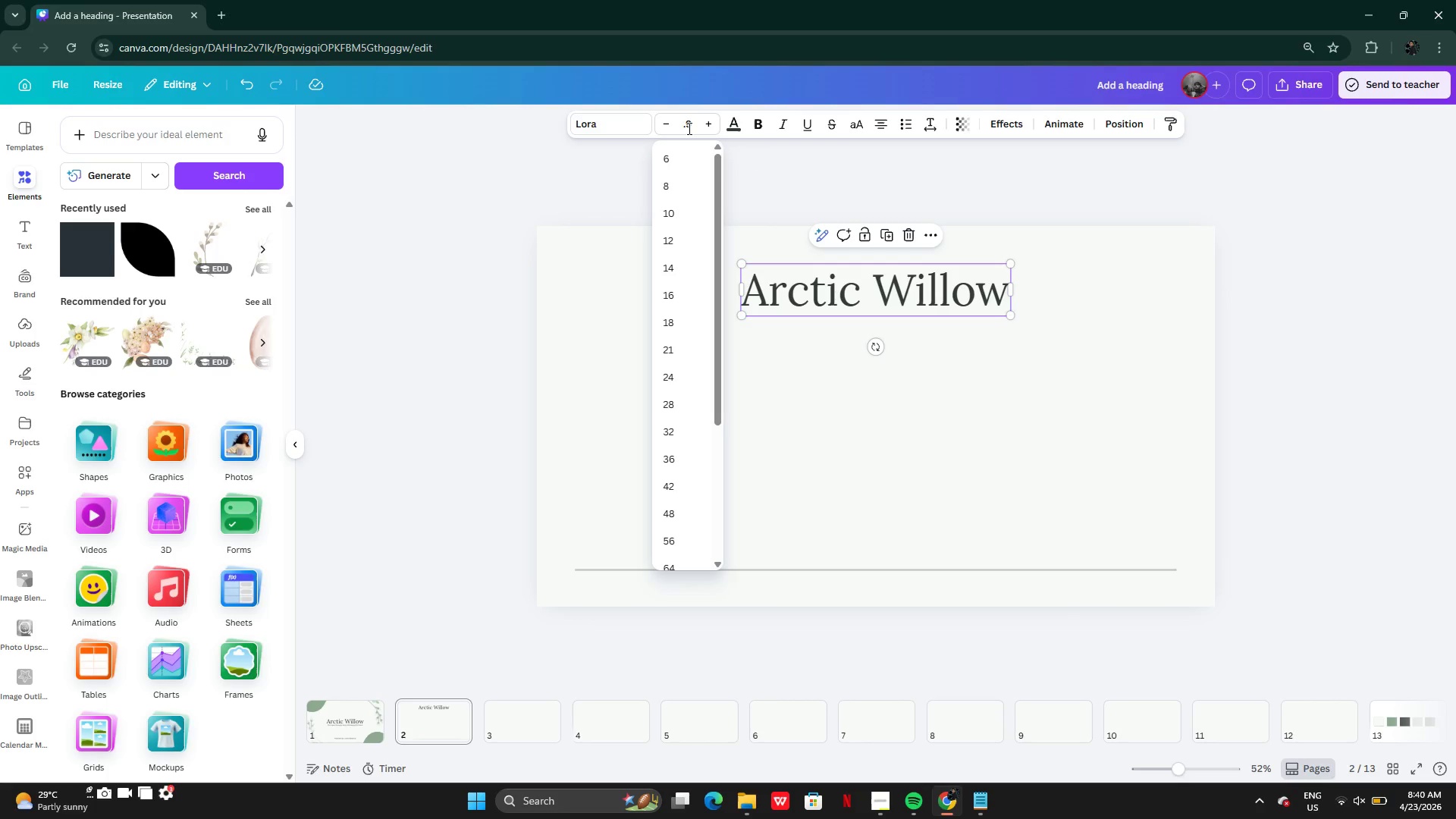 
key(Backspace)
 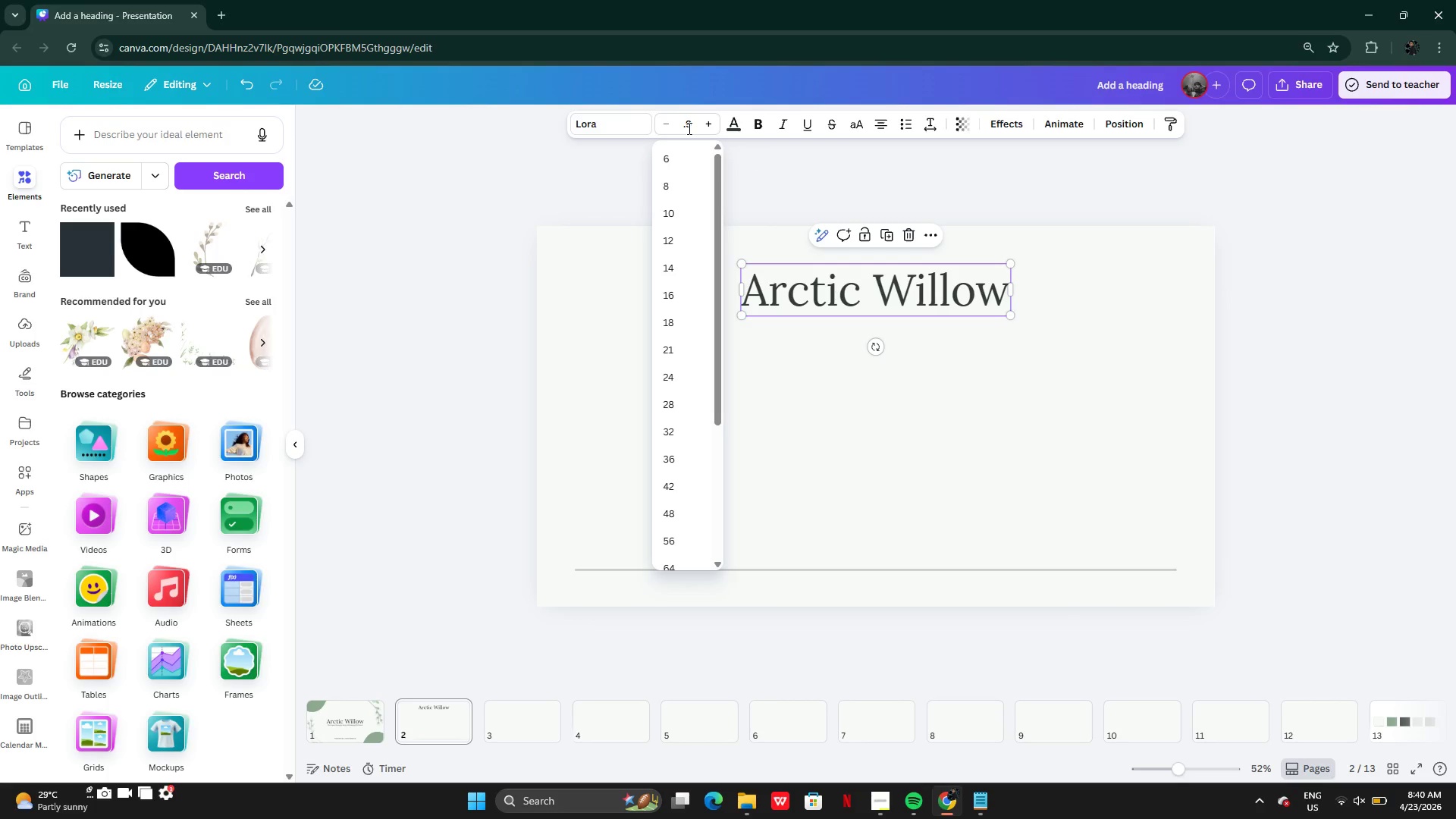 
key(ArrowRight)
 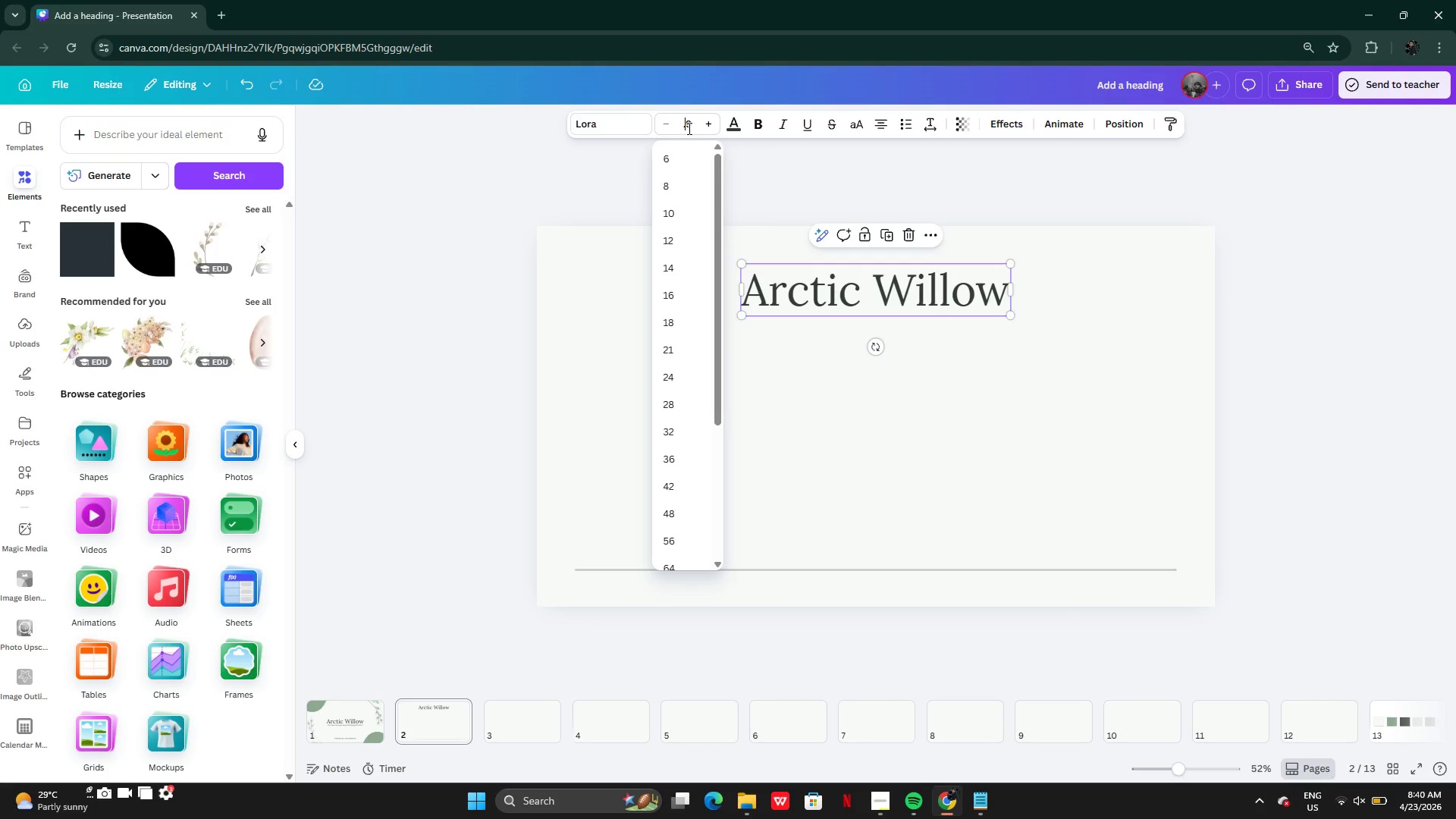 
key(ArrowRight)
 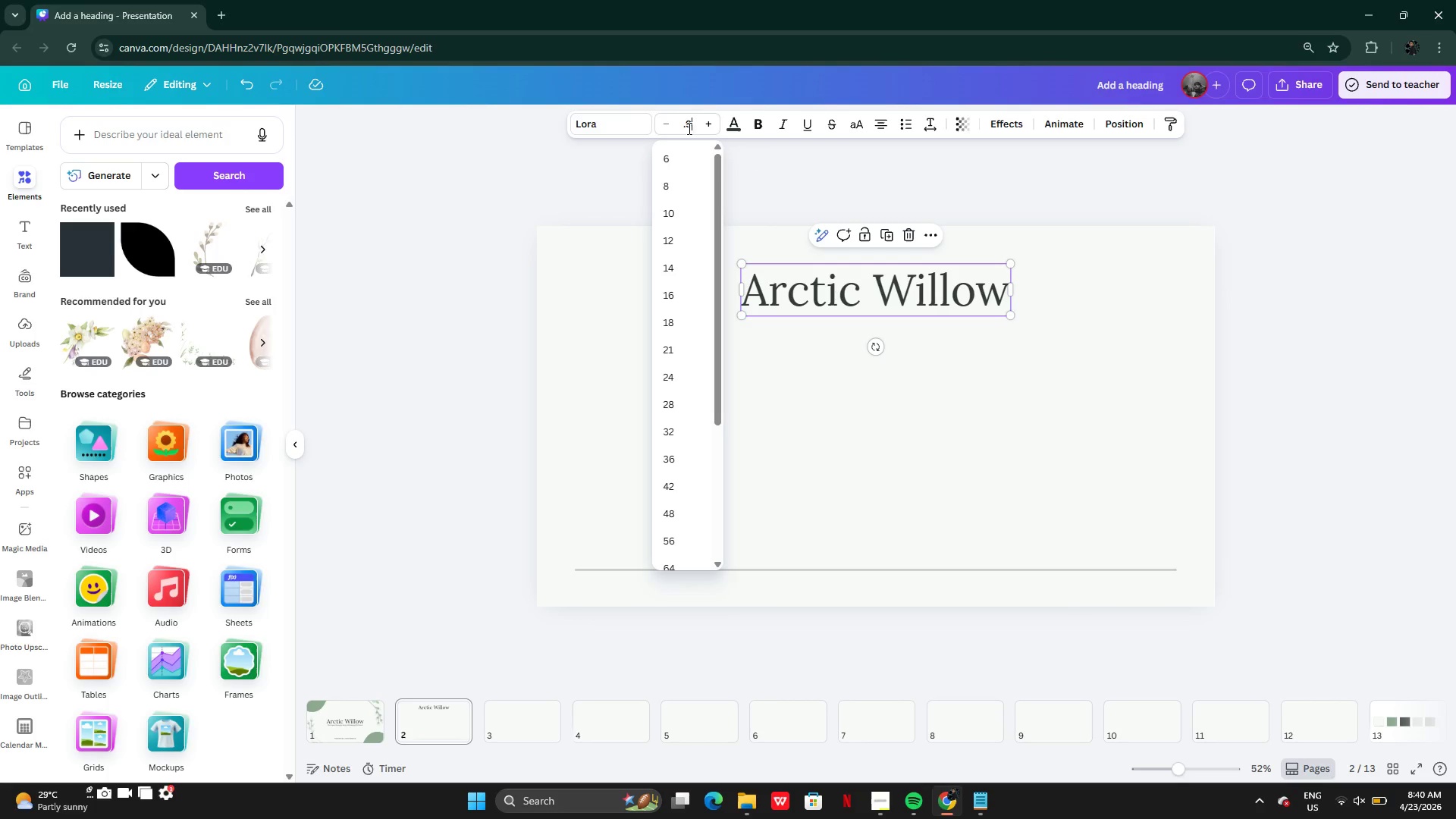 
key(Backspace)
key(Backspace)
type(90)
 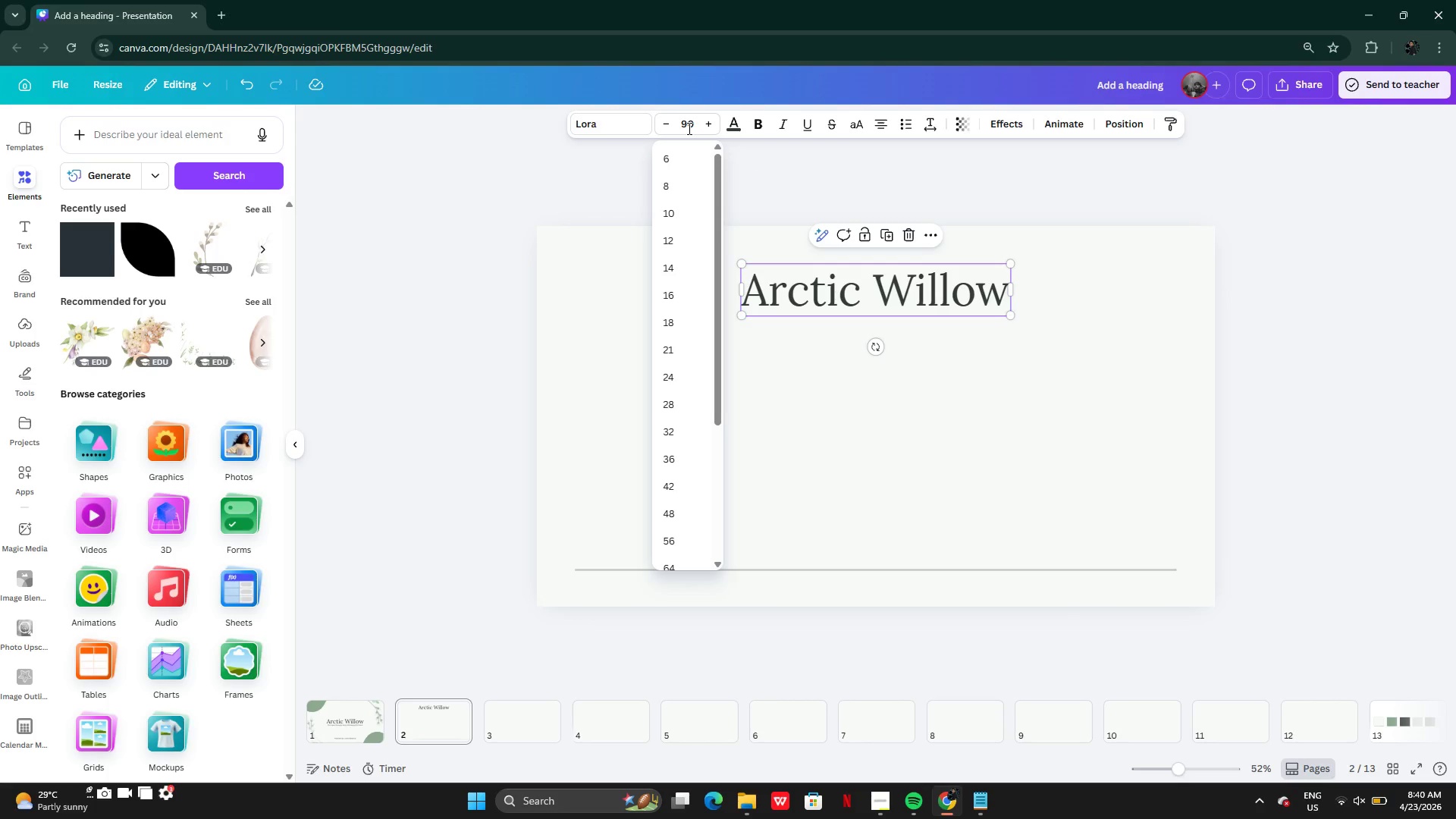 
key(Enter)
 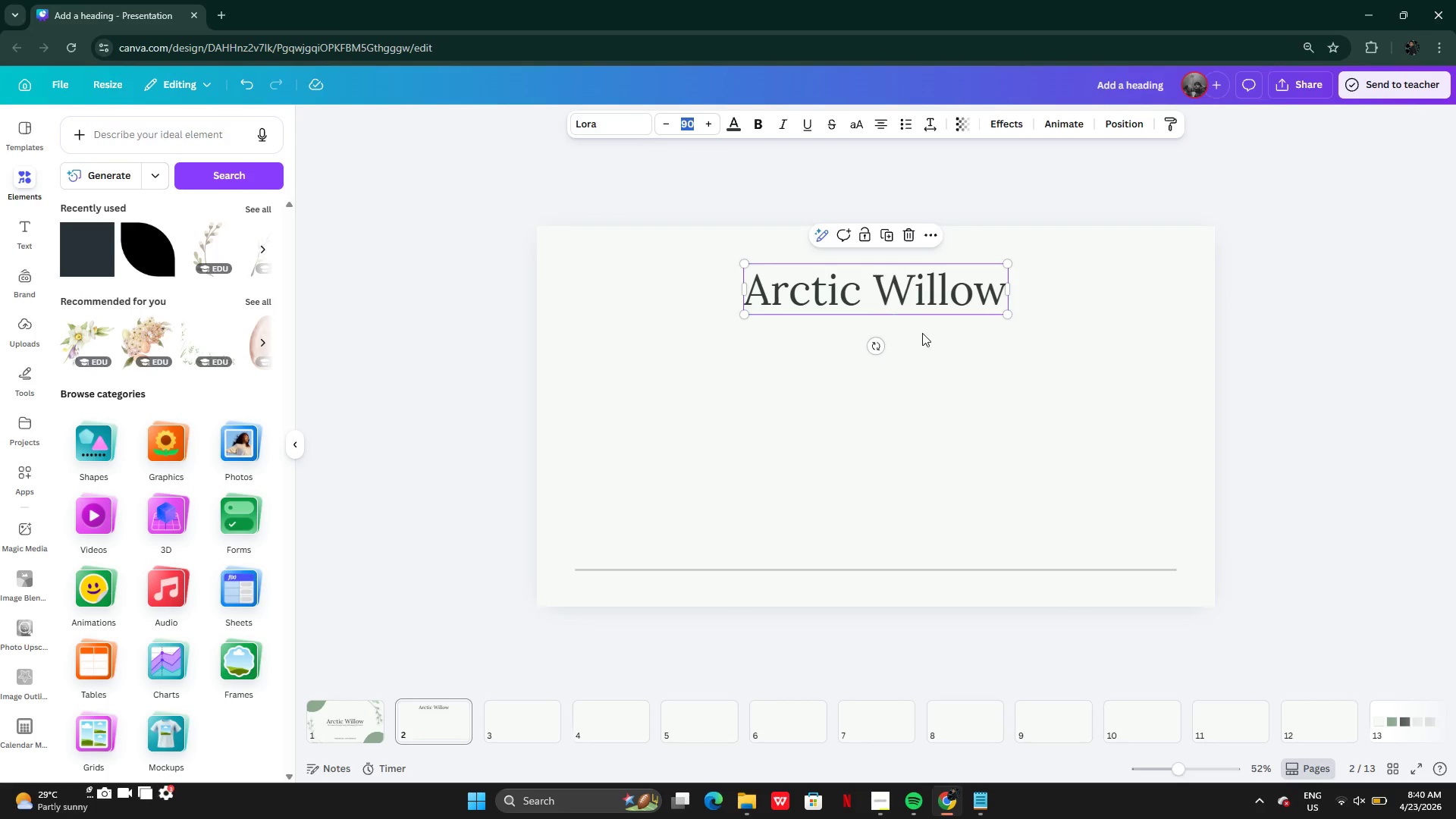 
left_click([930, 335])
 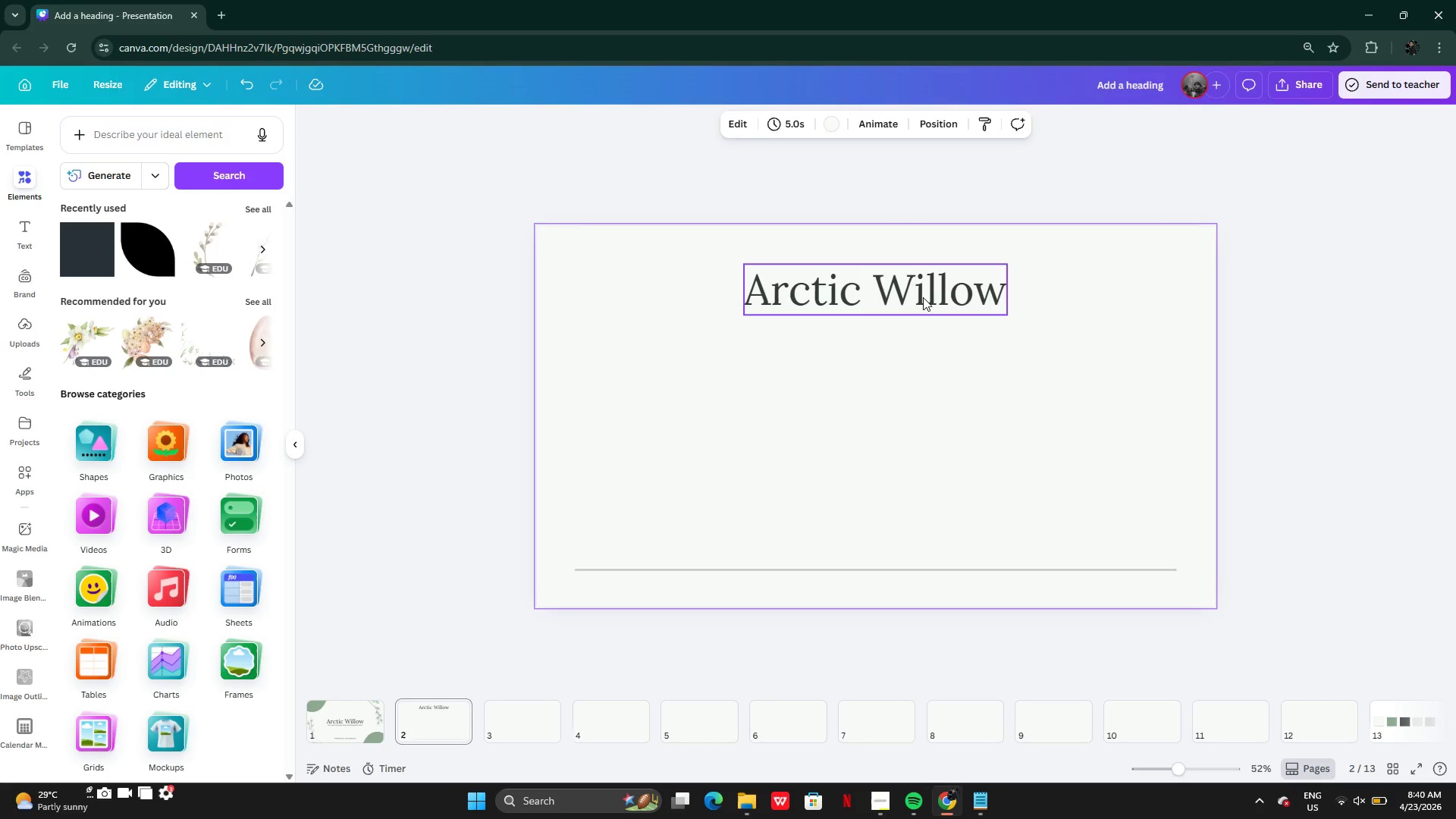 
left_click([923, 297])
 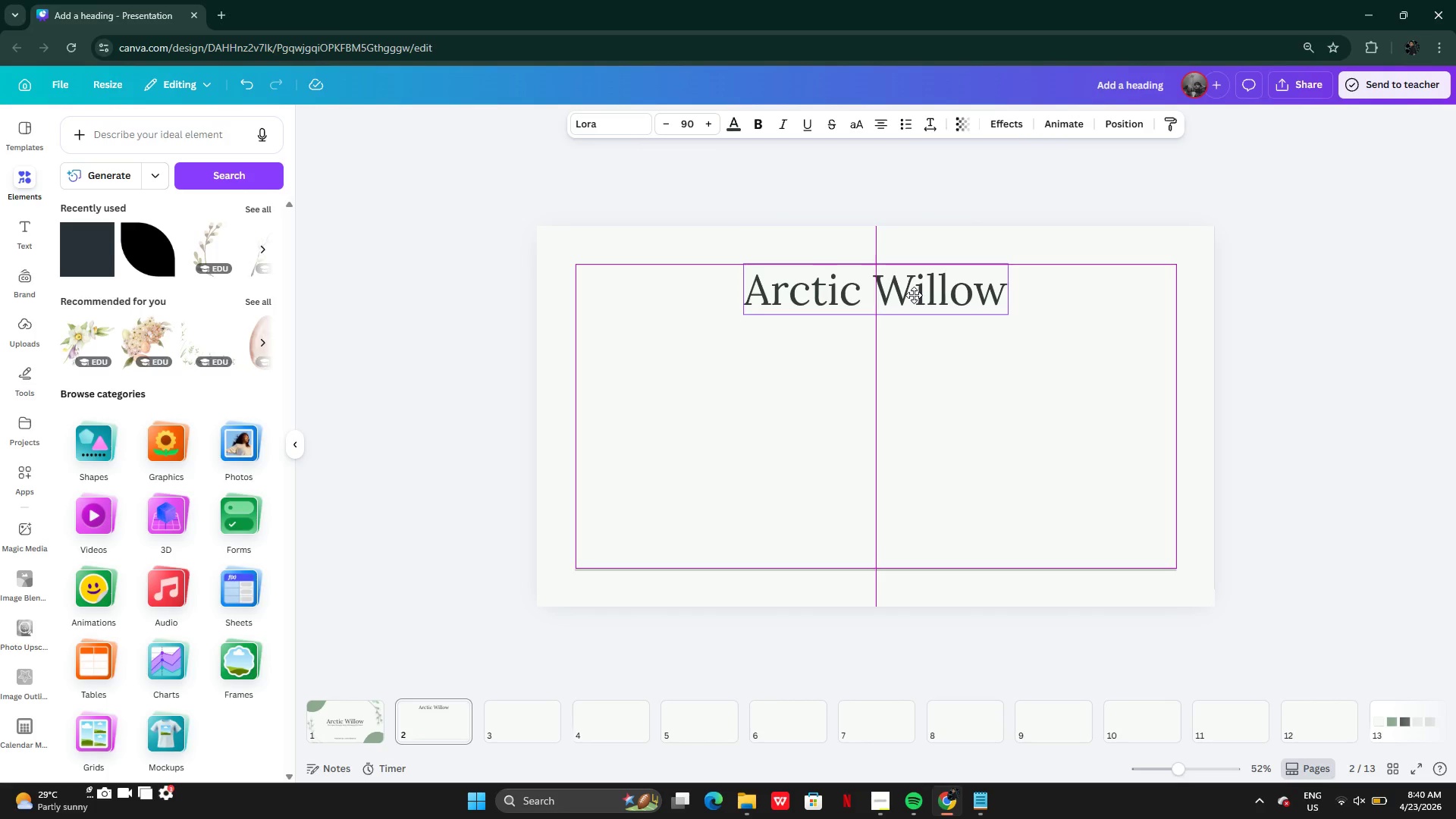 
left_click([984, 808])
 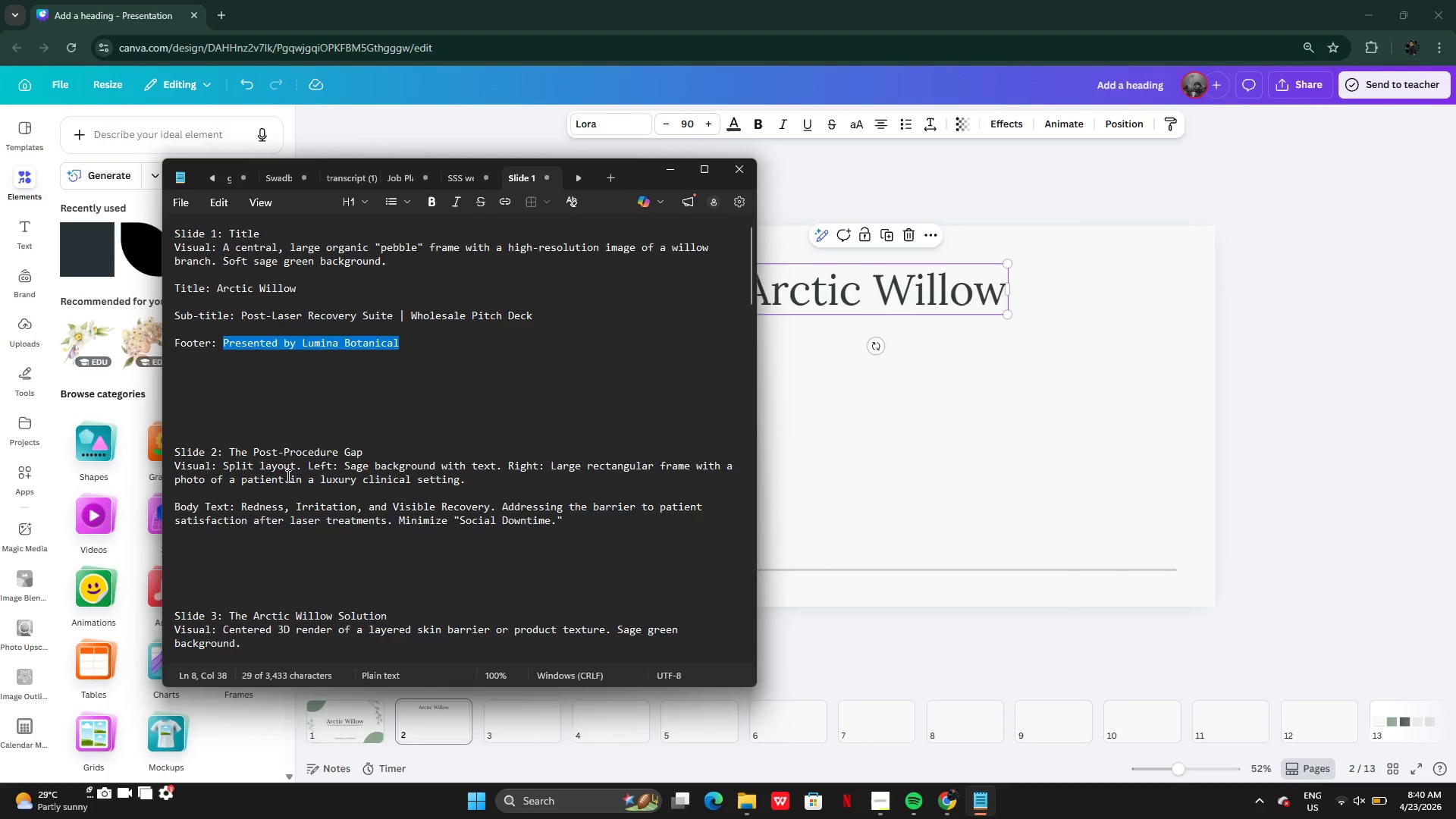 
left_click([284, 478])
 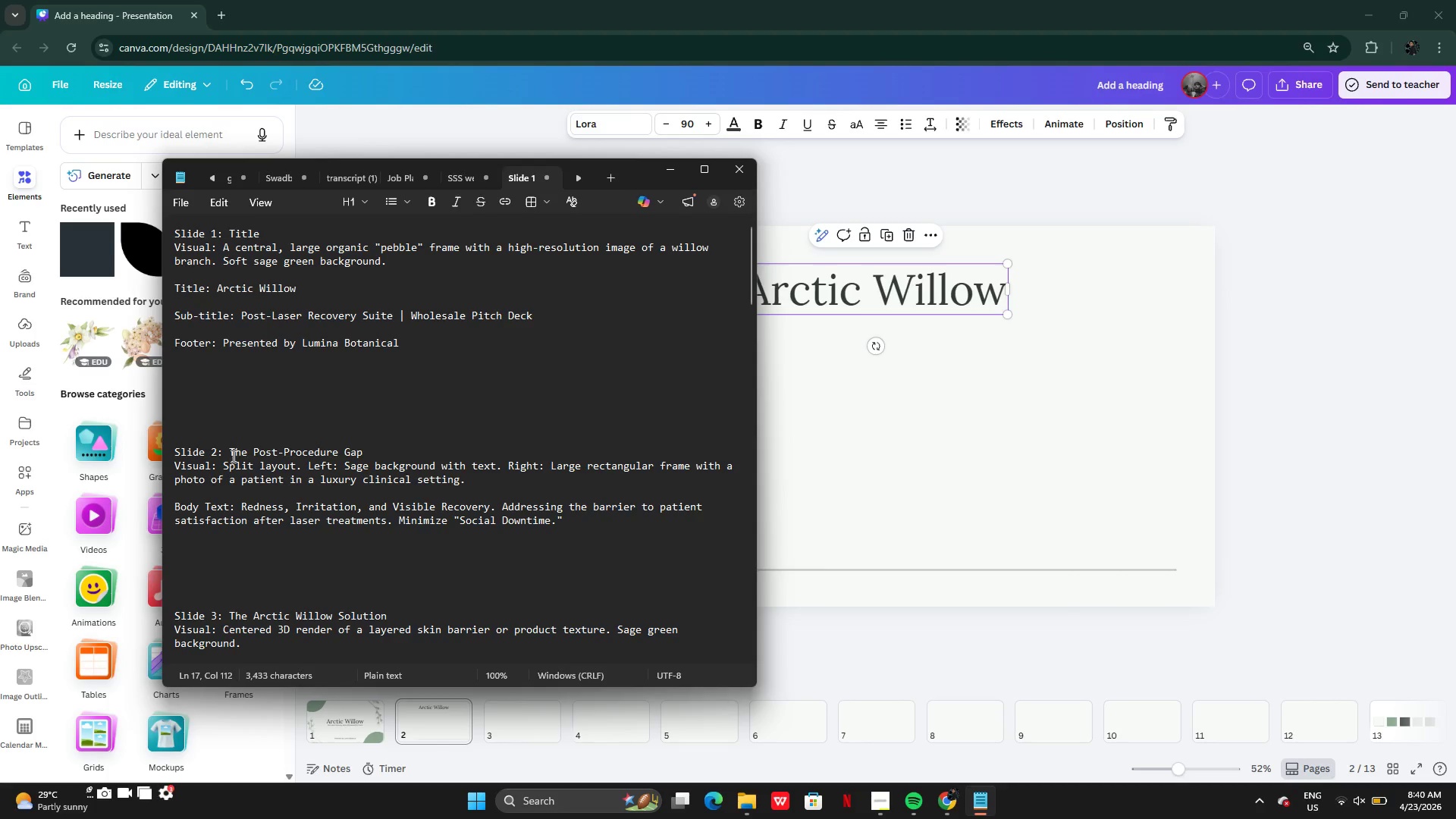 
left_click_drag(start_coordinate=[230, 453], to_coordinate=[366, 453])
 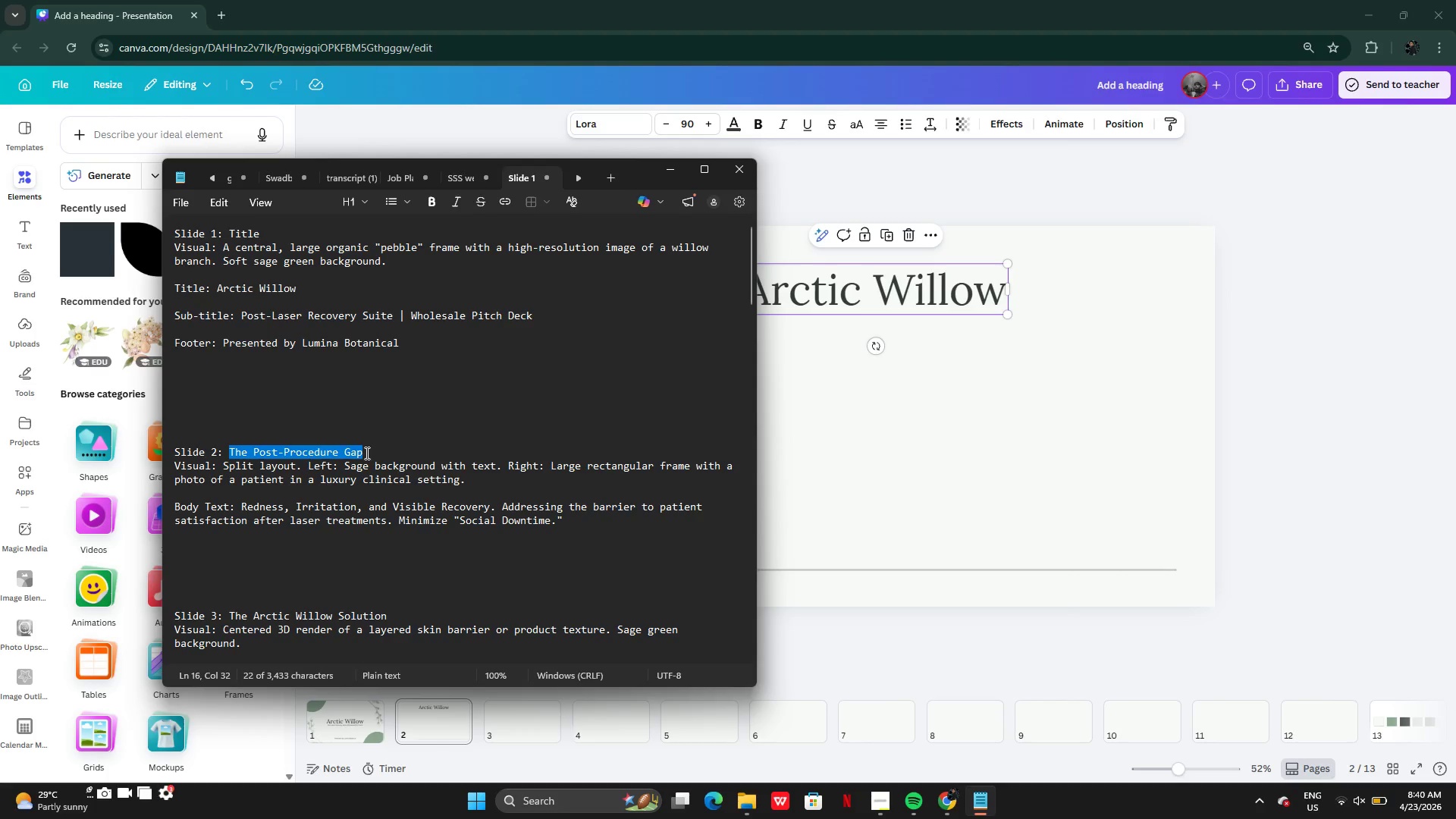 
key(Control+C)
 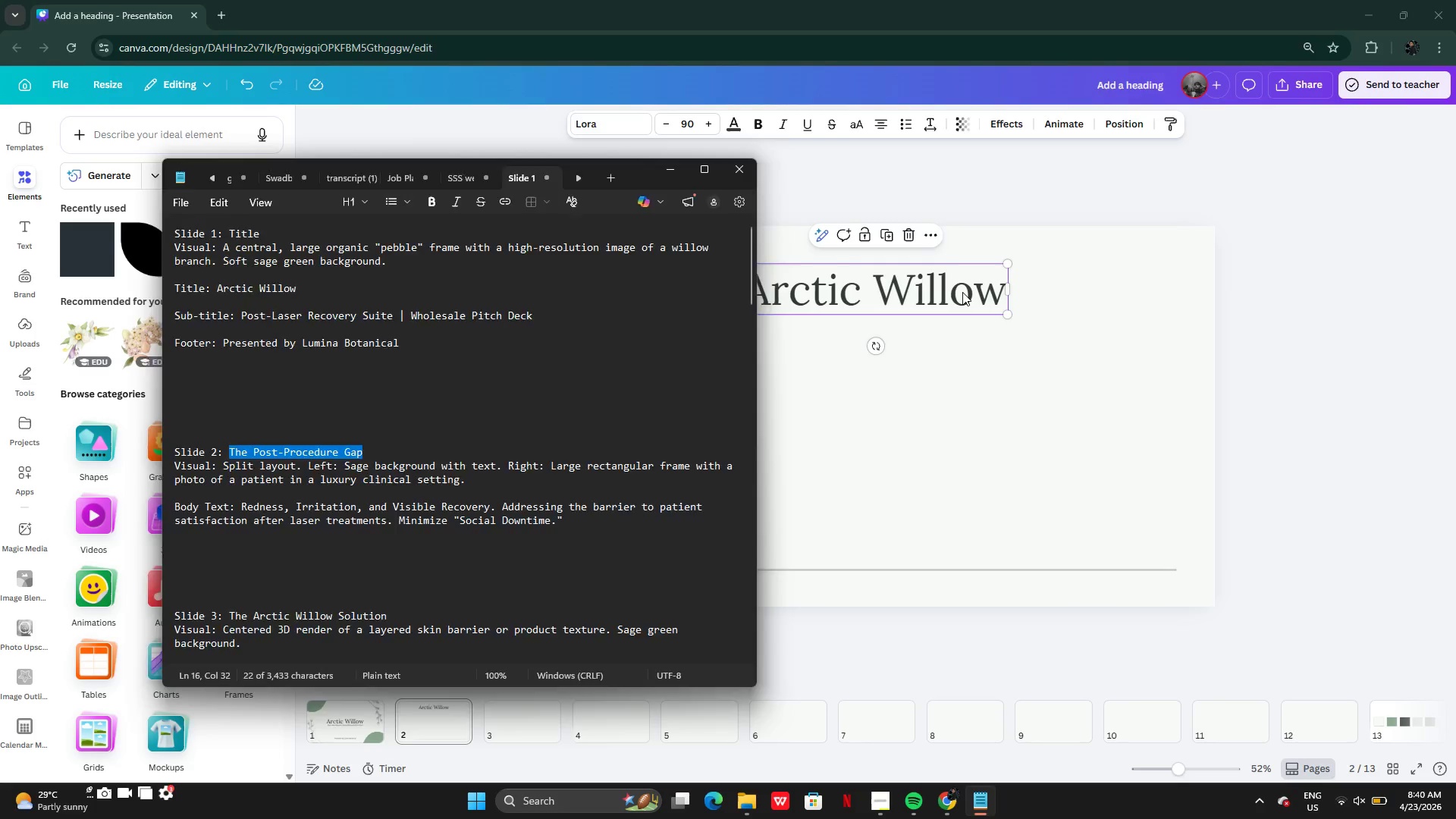 
double_click([962, 292])
 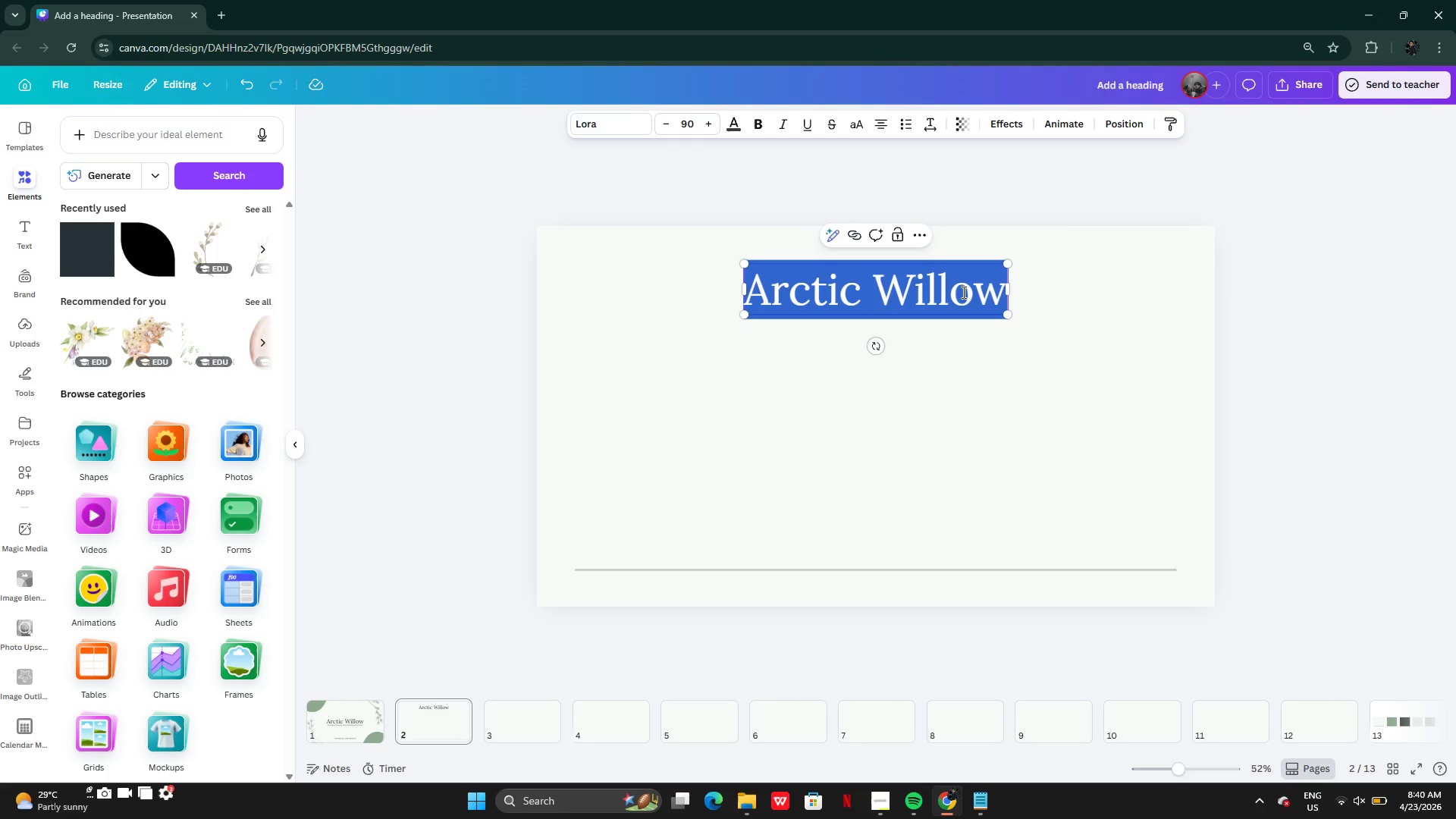 
key(Control+V)
 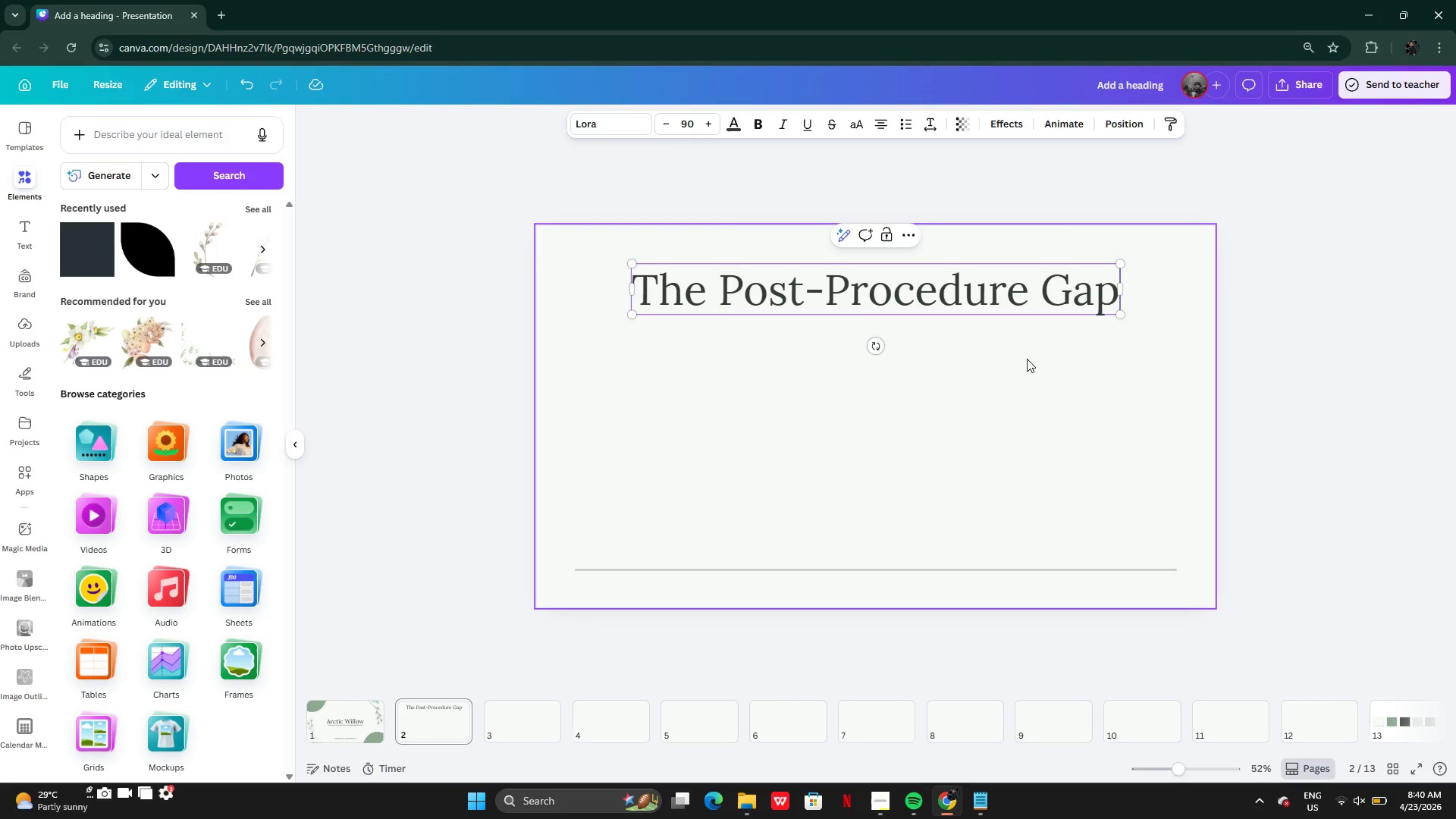 
left_click([1027, 359])
 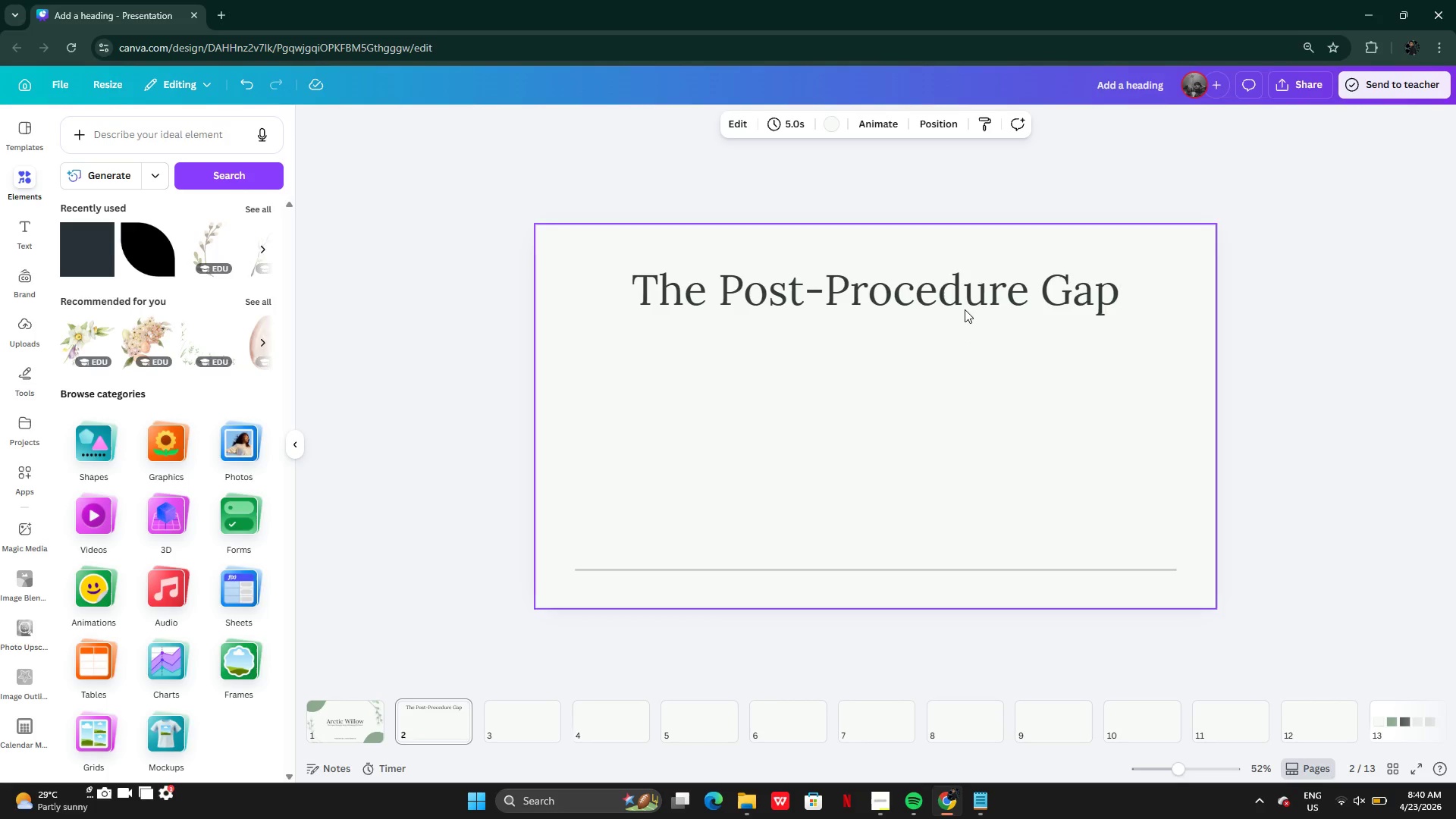 
wait(5.61)
 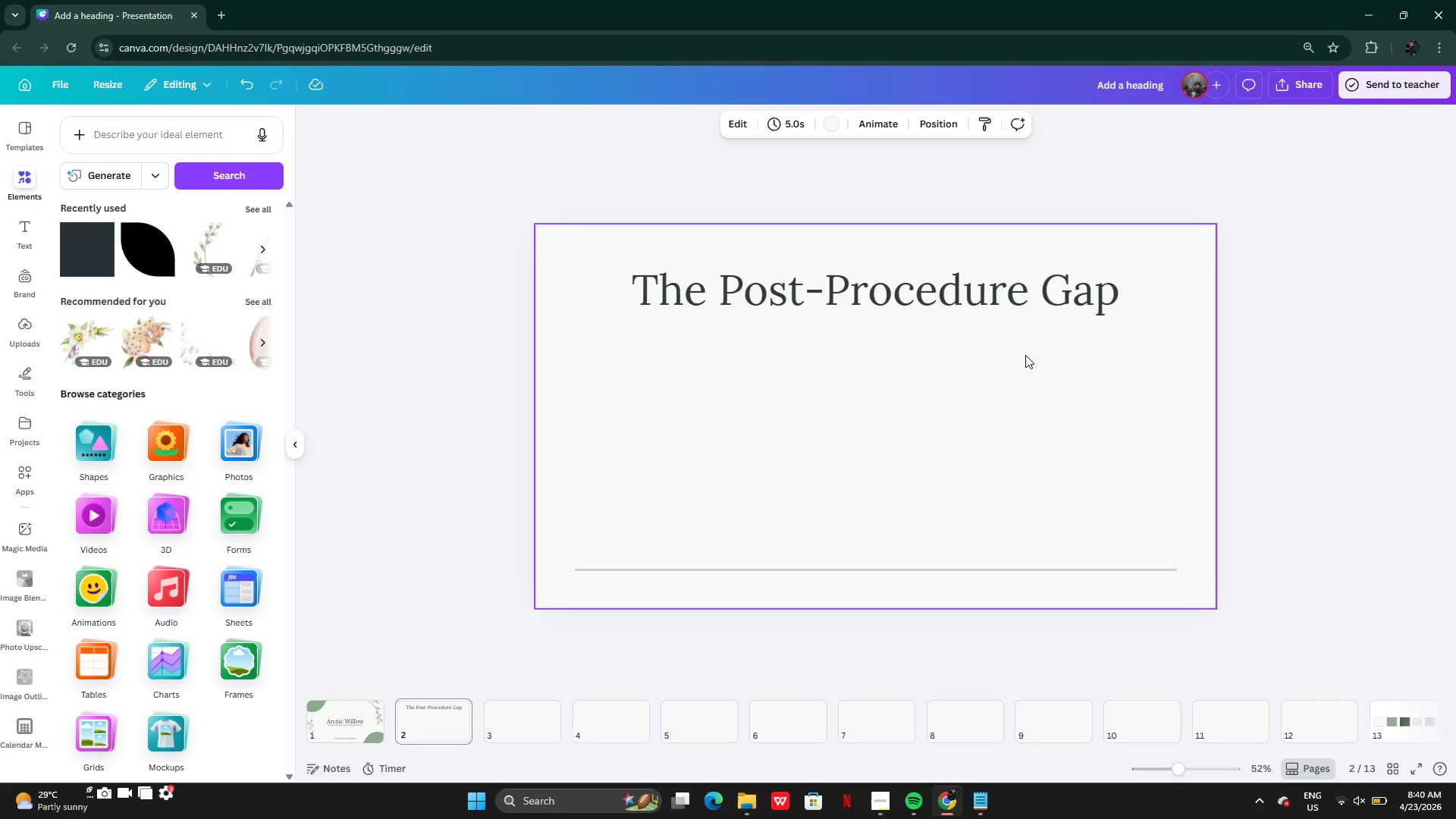 
double_click([811, 275])
 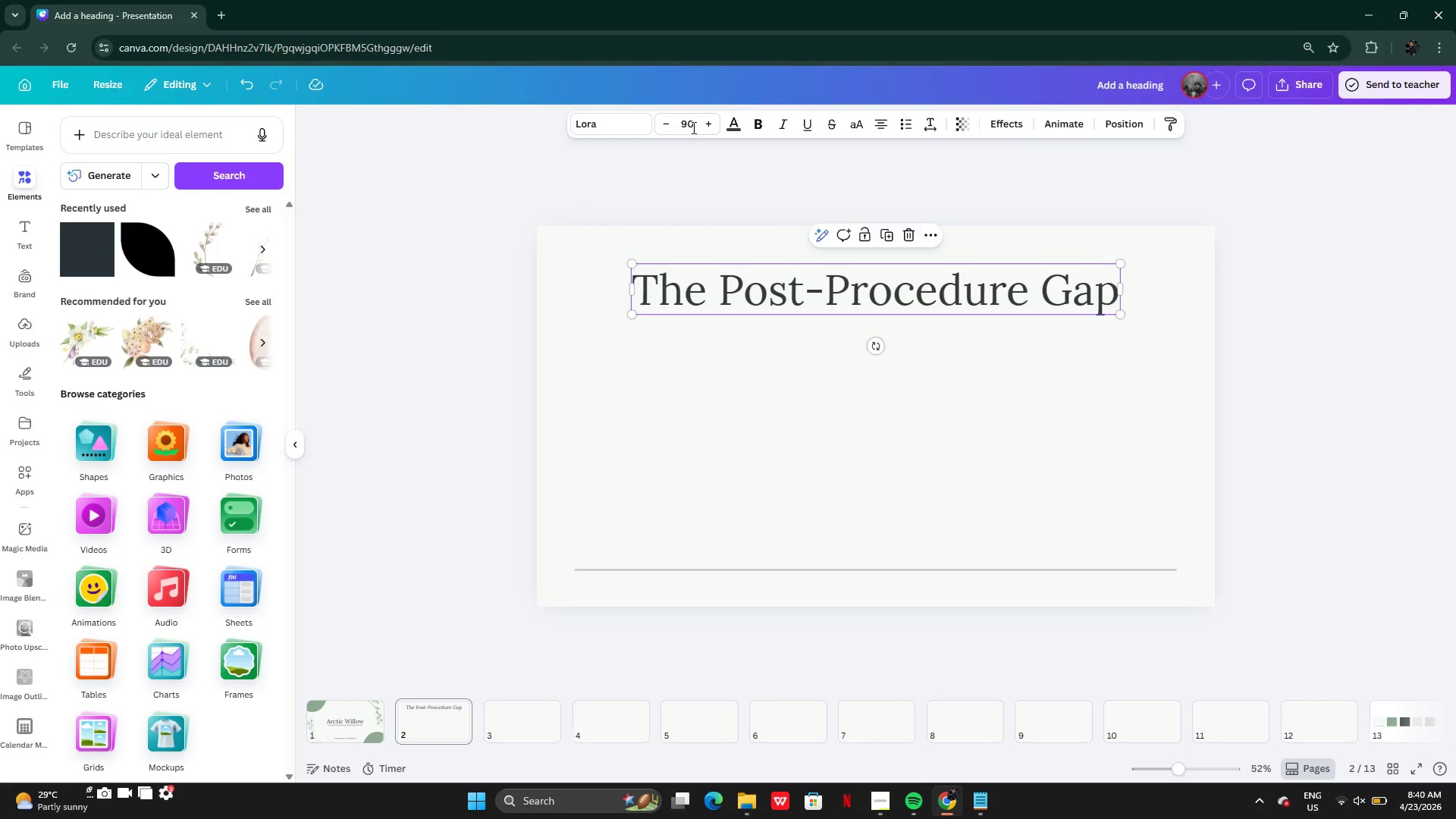 
left_click([692, 124])
 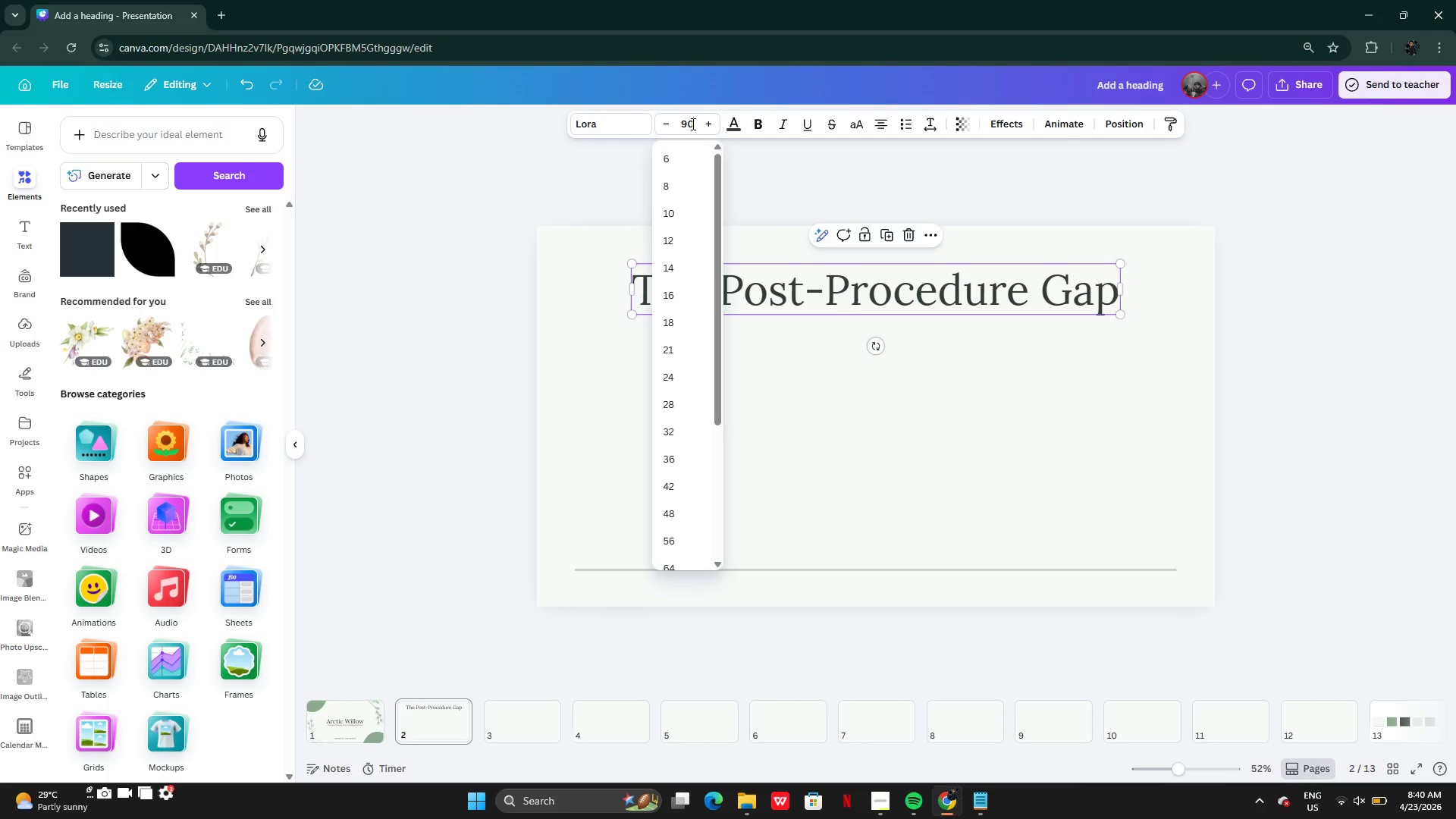 
left_click_drag(start_coordinate=[692, 124], to_coordinate=[682, 123])
 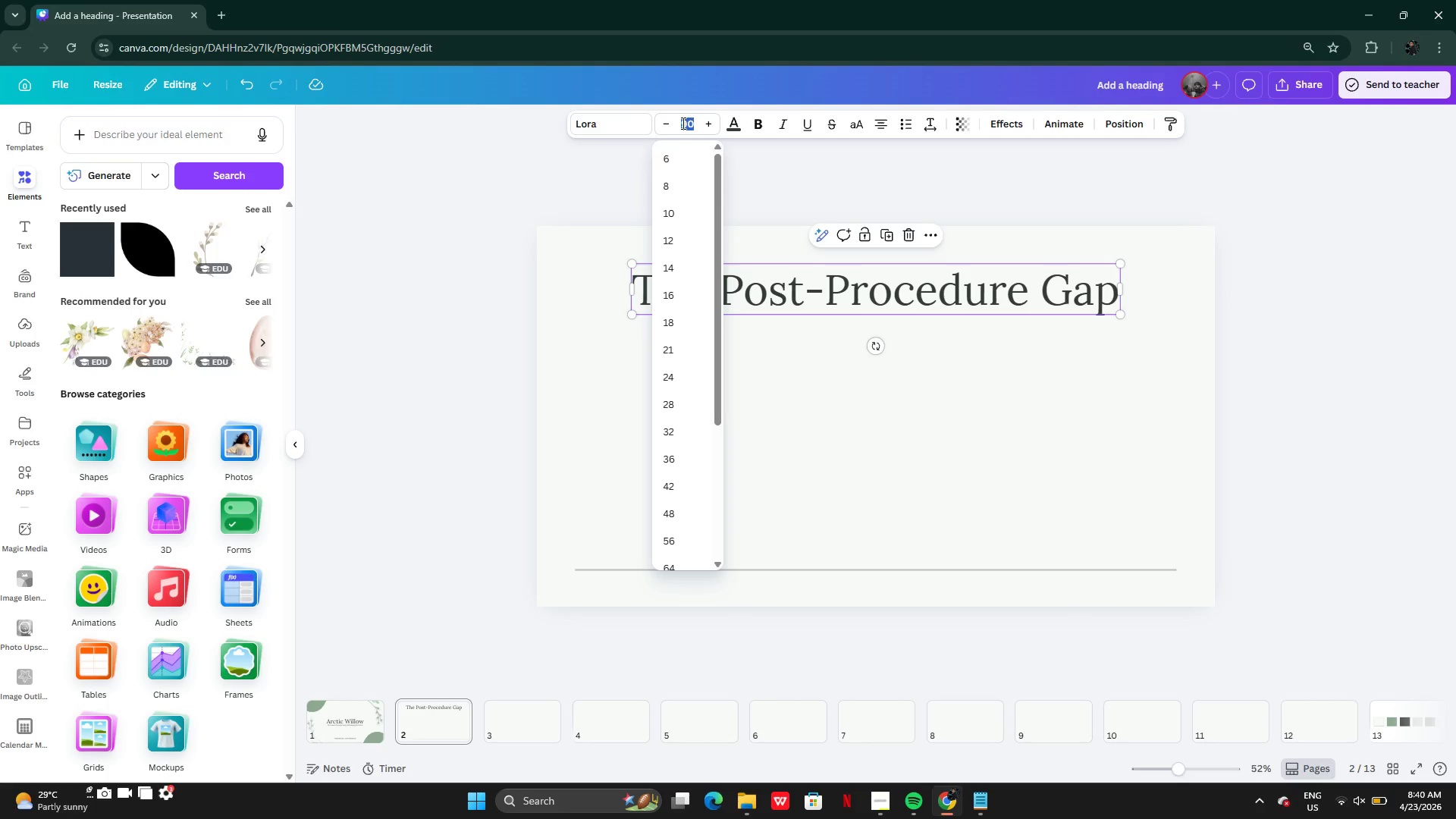 
type(80)
 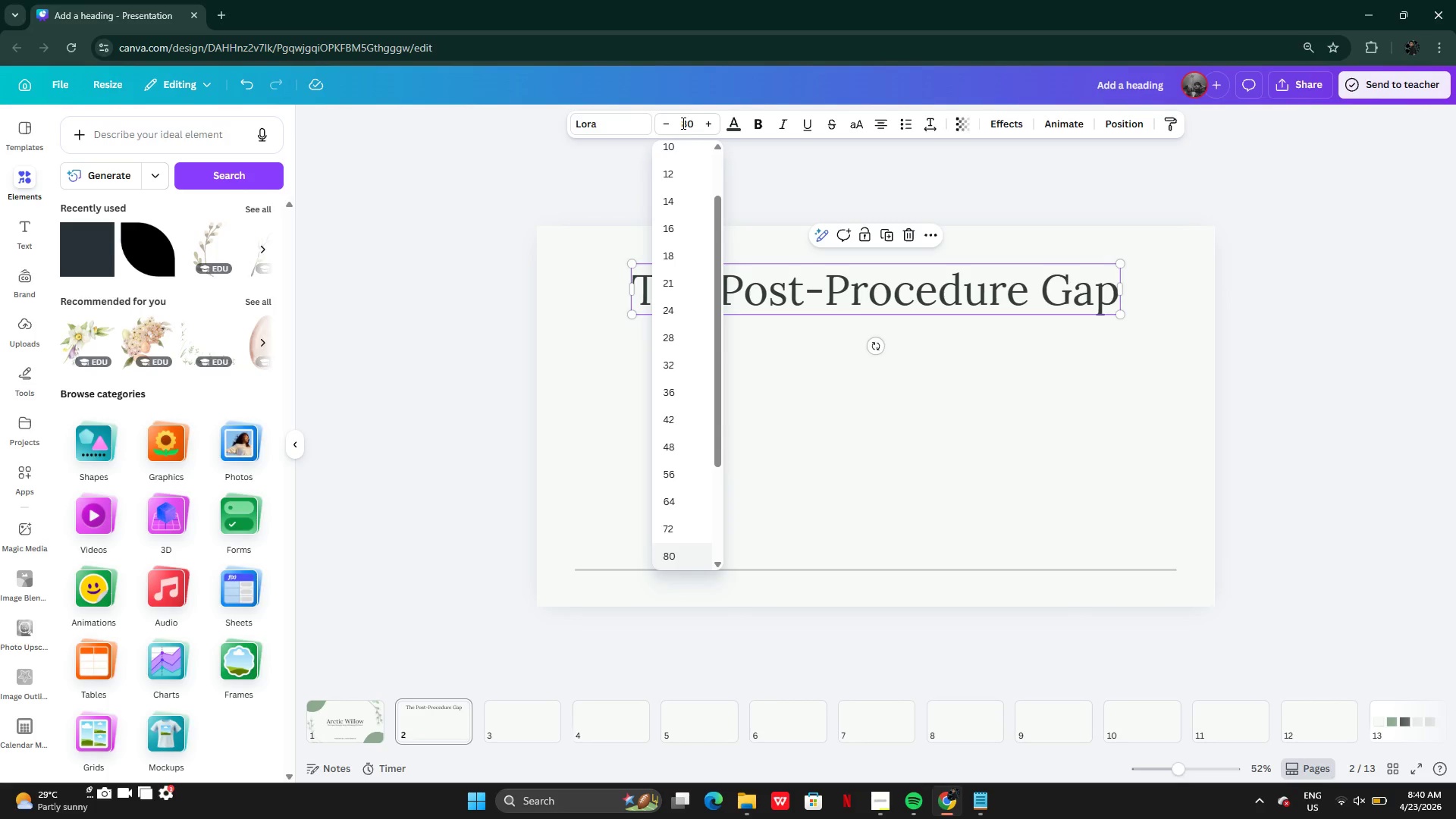 
key(Enter)
 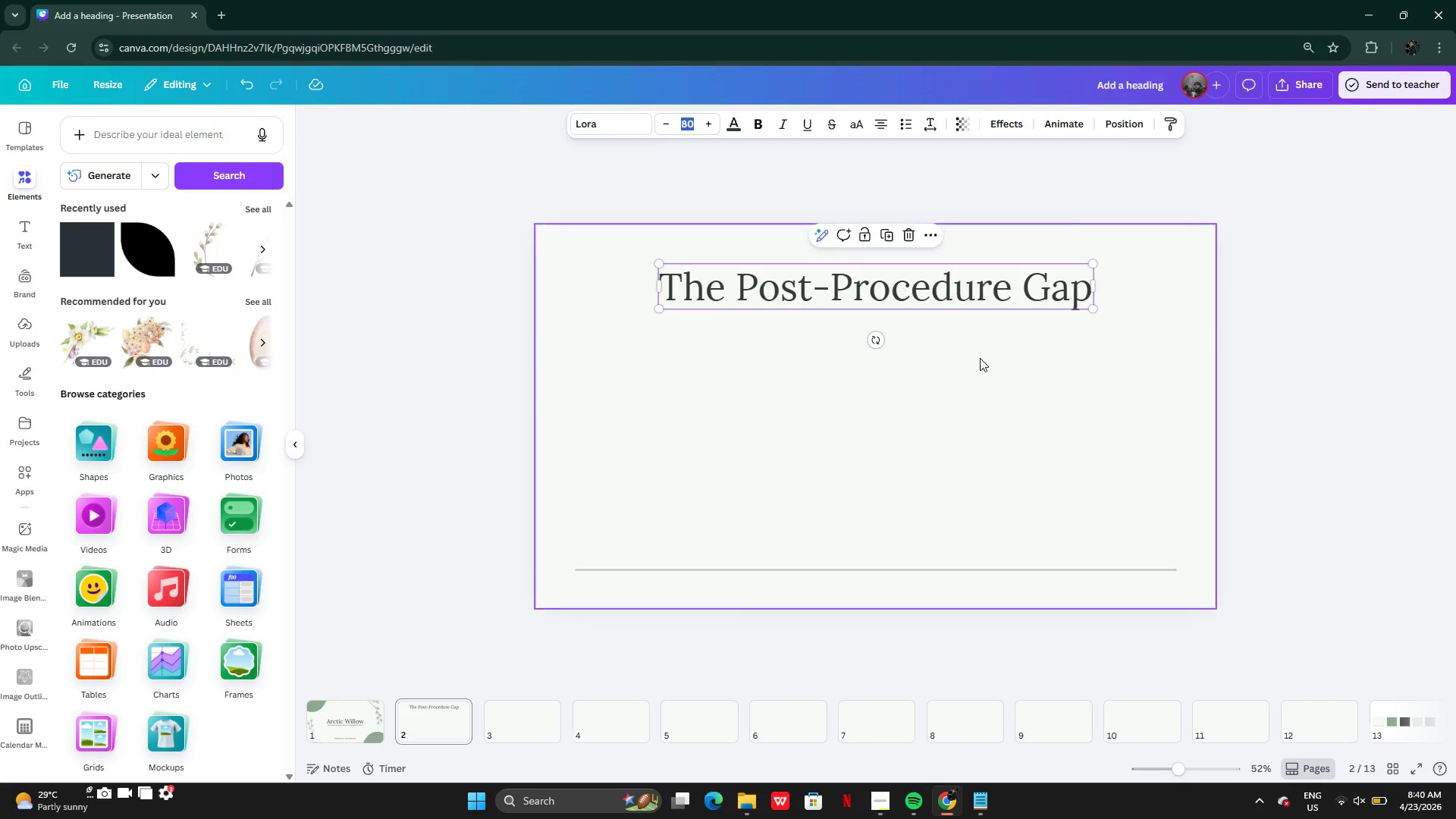 
left_click([1008, 392])
 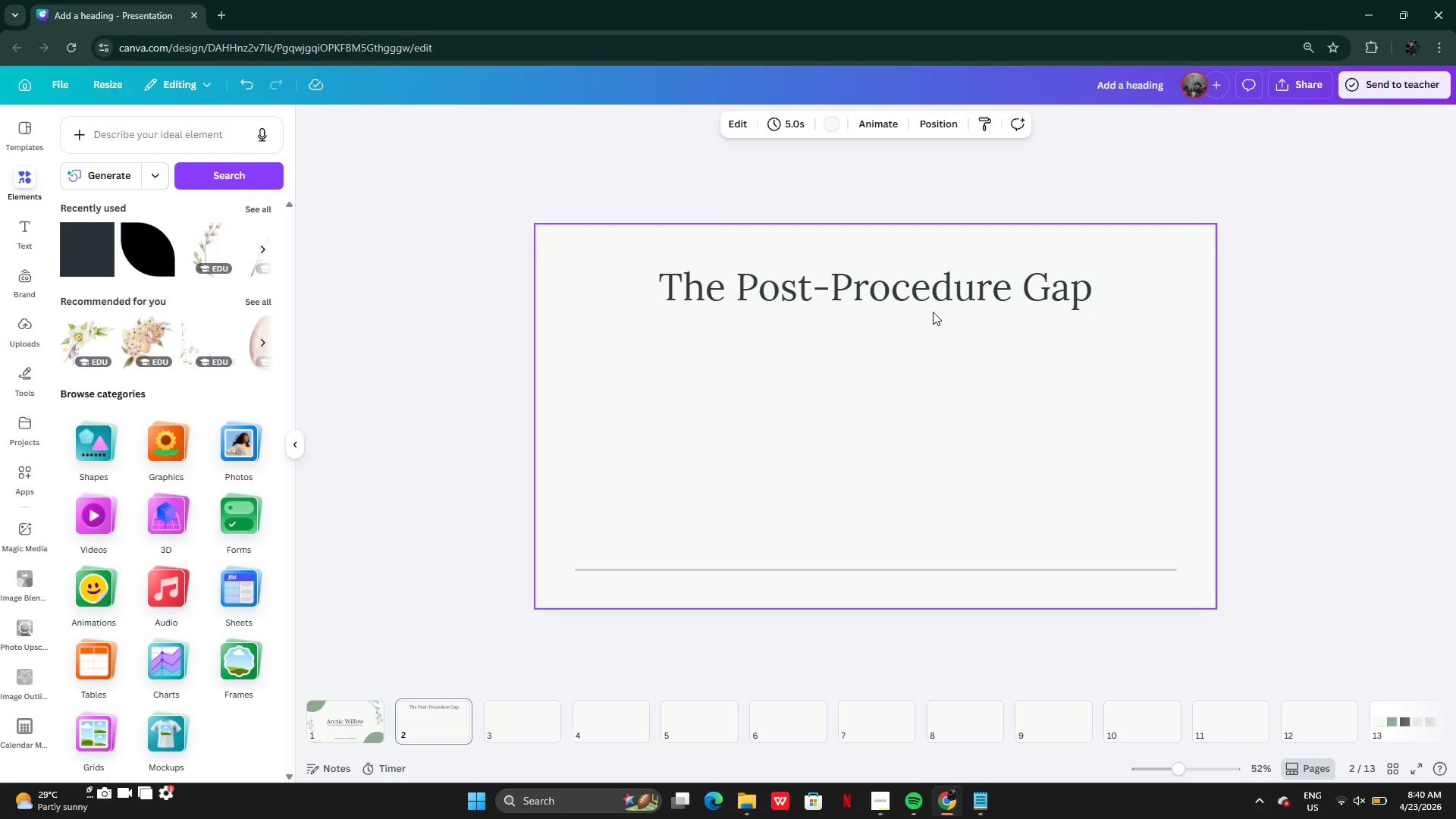 
left_click([927, 298])
 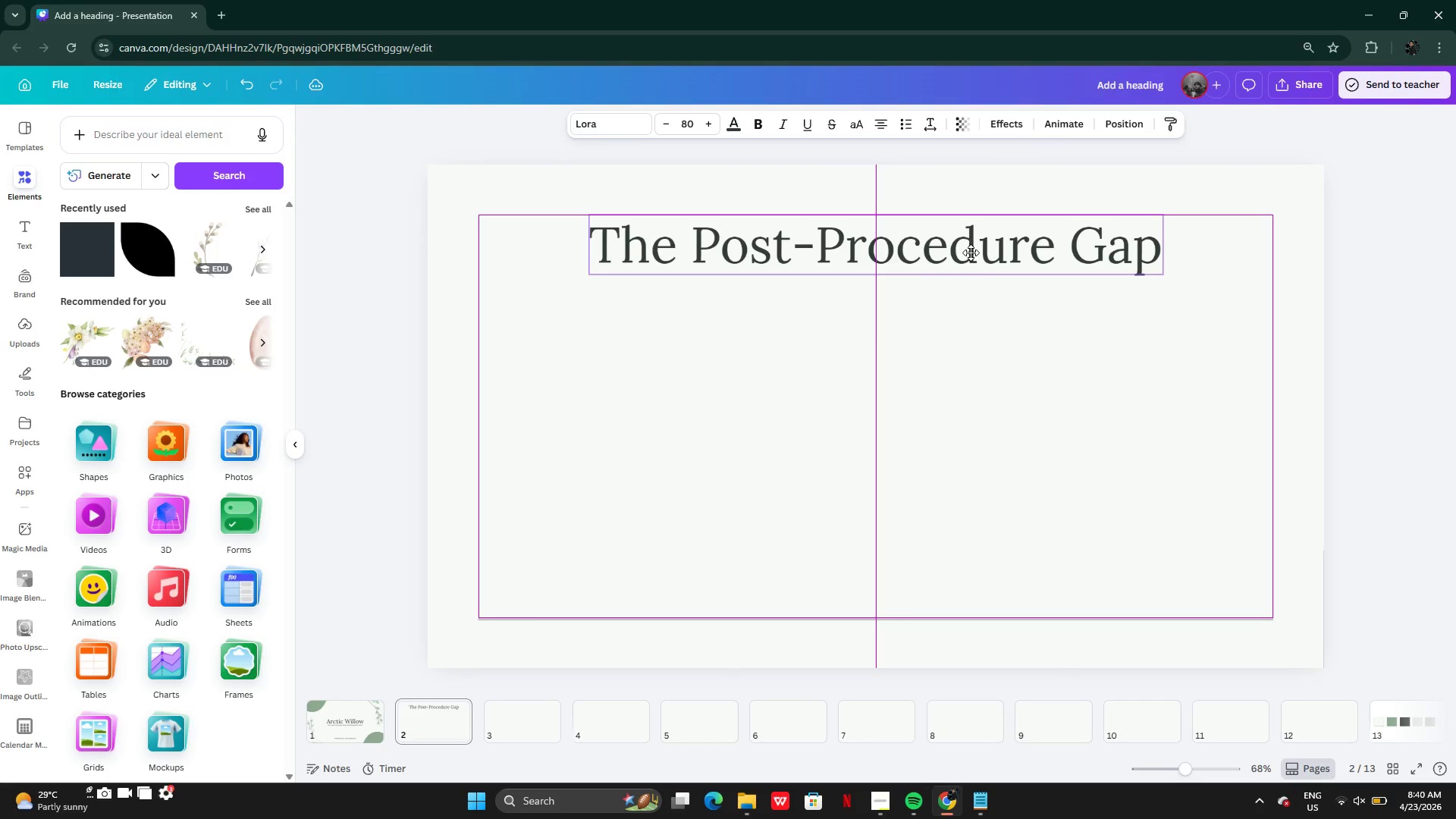 
left_click([1006, 390])
 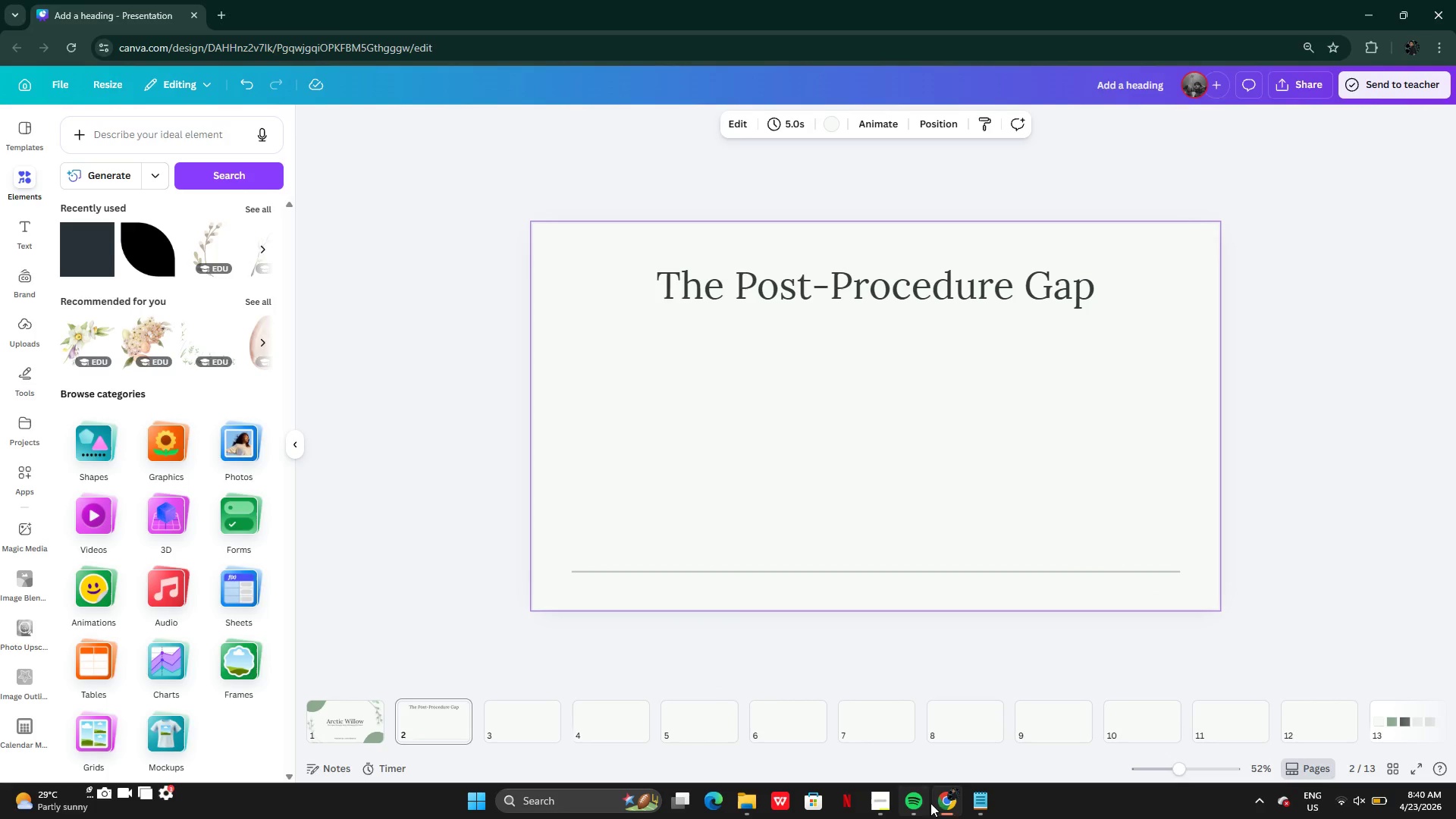 
left_click([882, 803])